 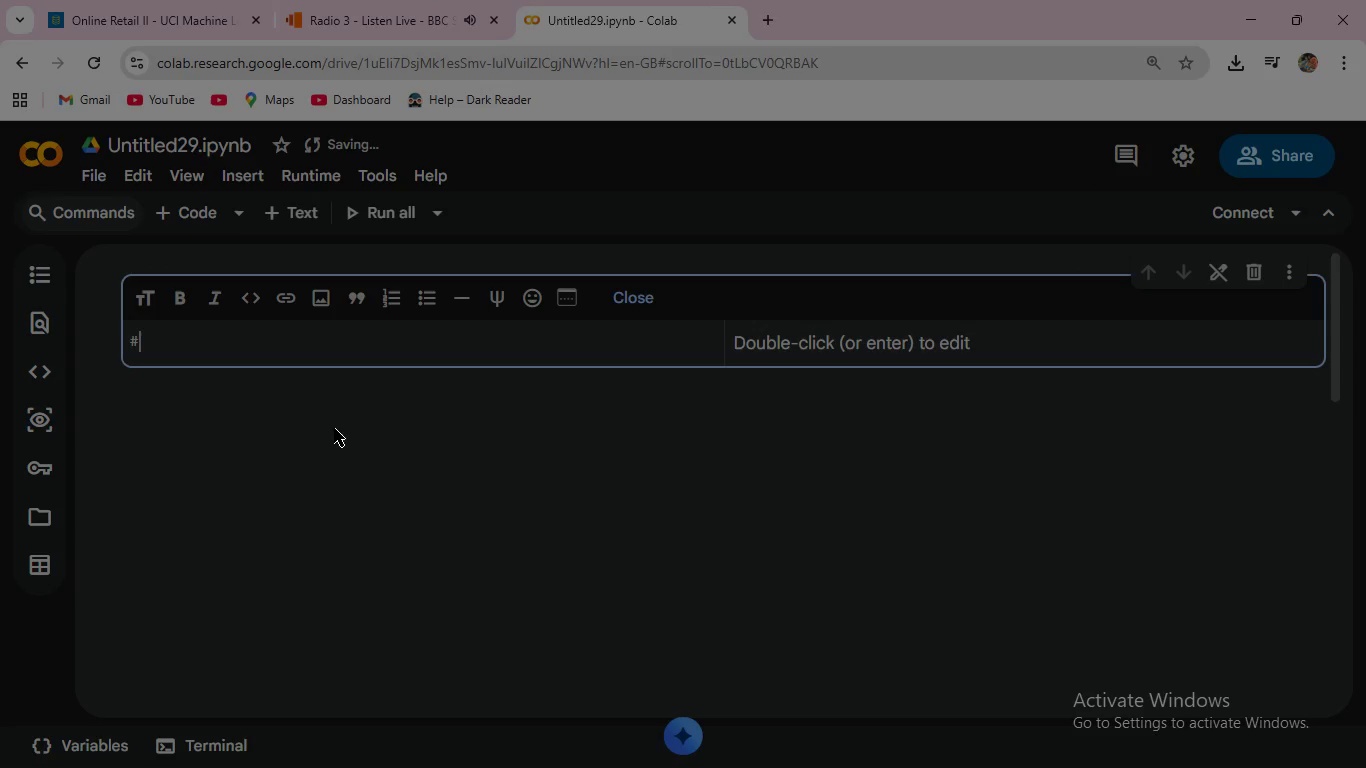 
hold_key(key=ShiftLeft, duration=0.64)
 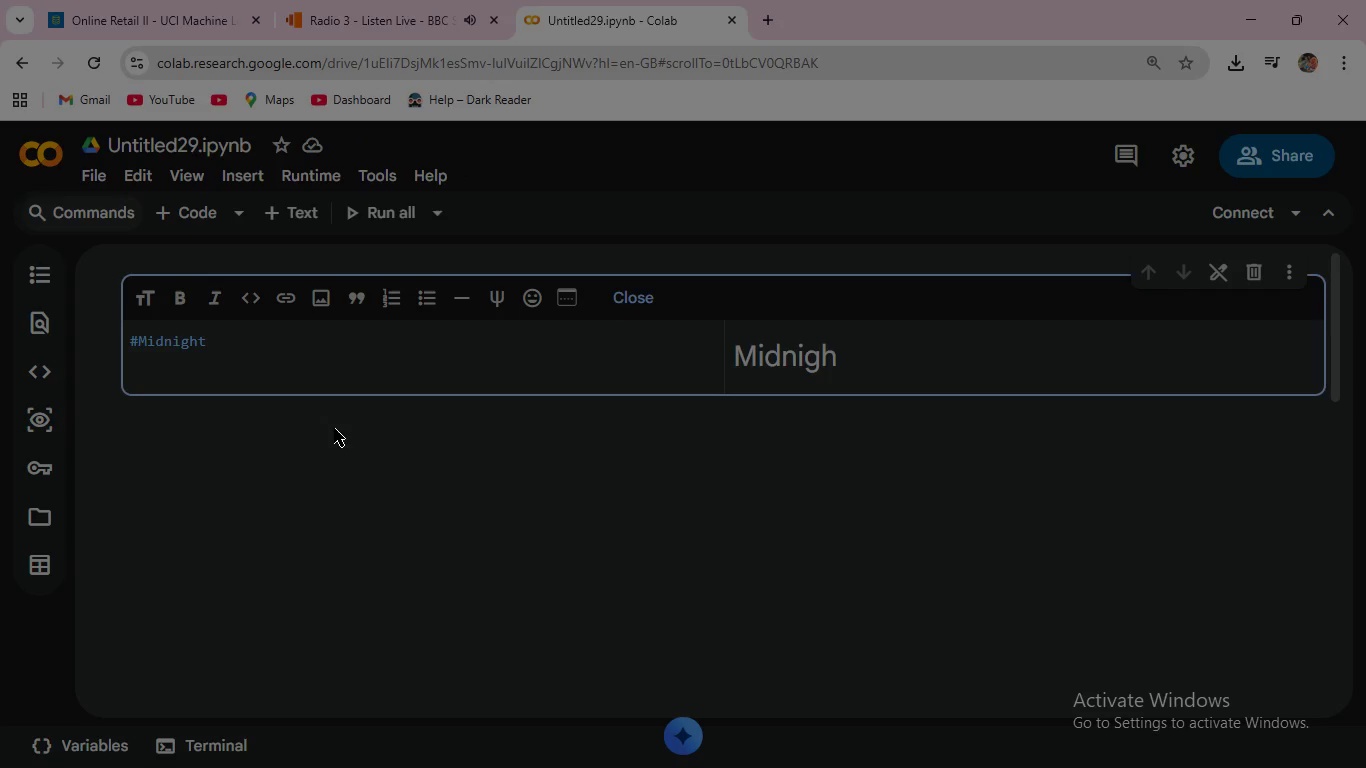 
wait(5.03)
 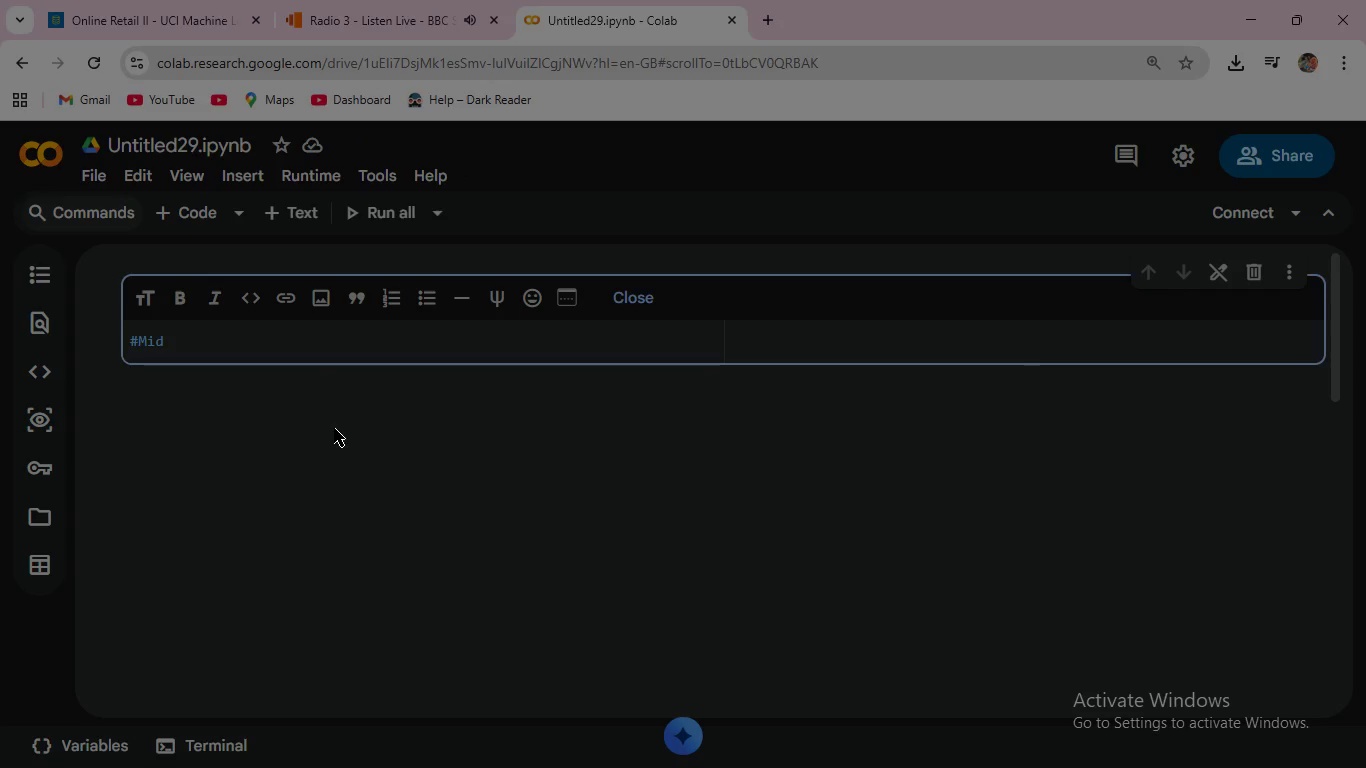 
hold_key(key=ShiftLeft, duration=0.34)
 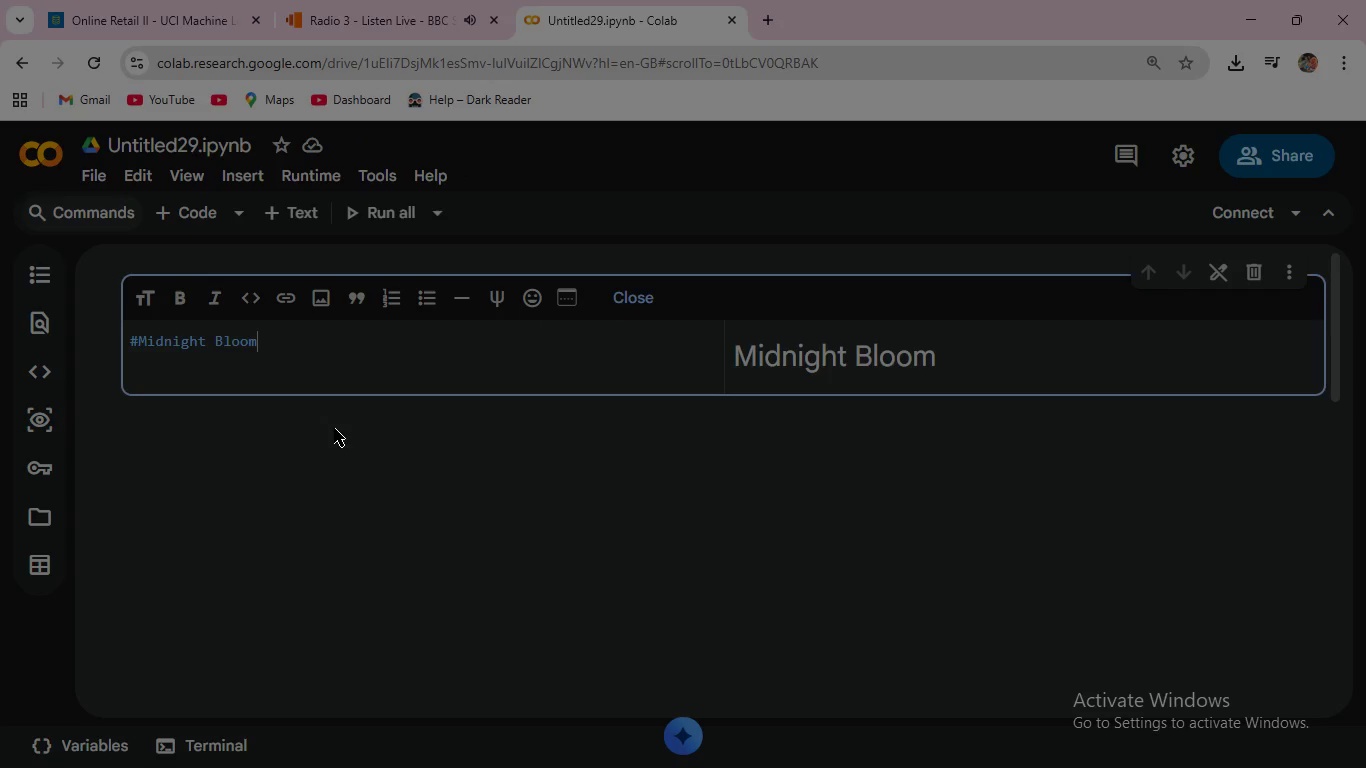 
wait(6.75)
 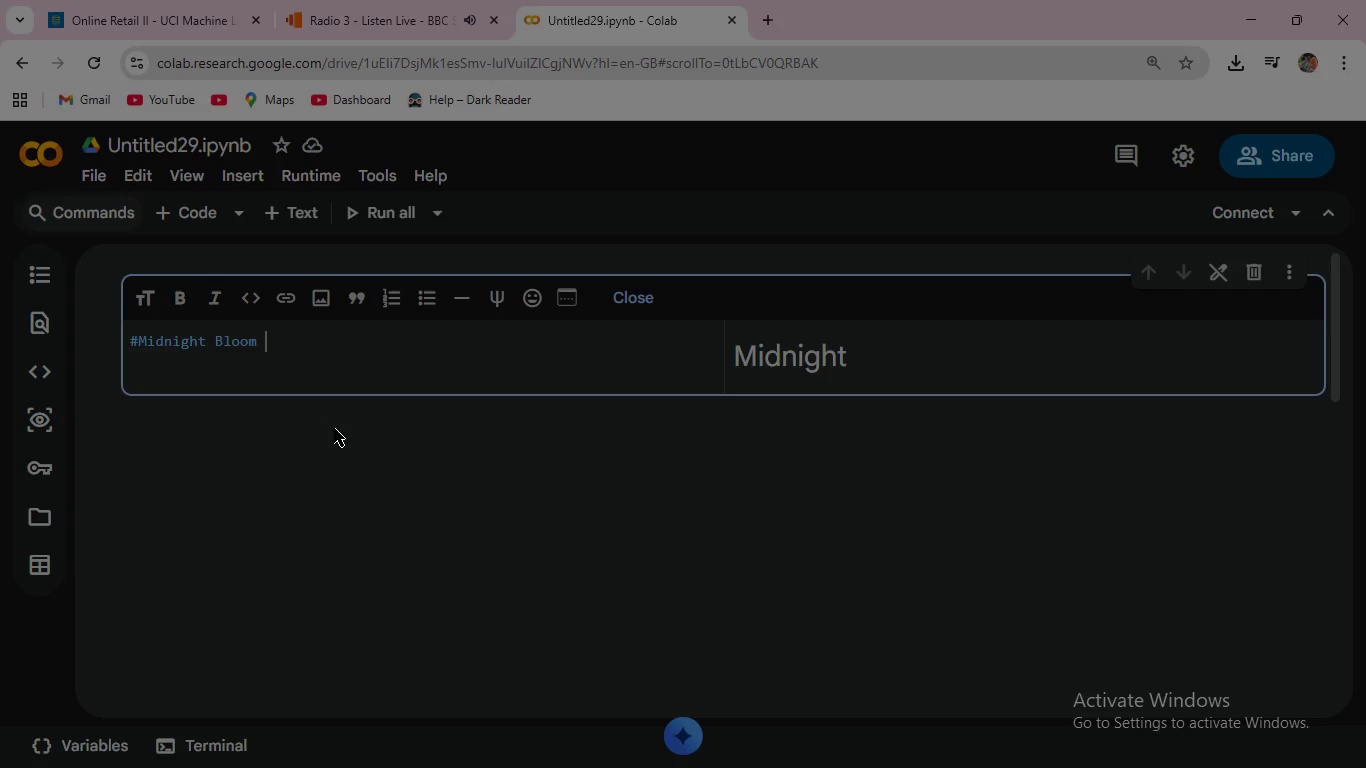 
hold_key(key=ShiftLeft, duration=0.41)
 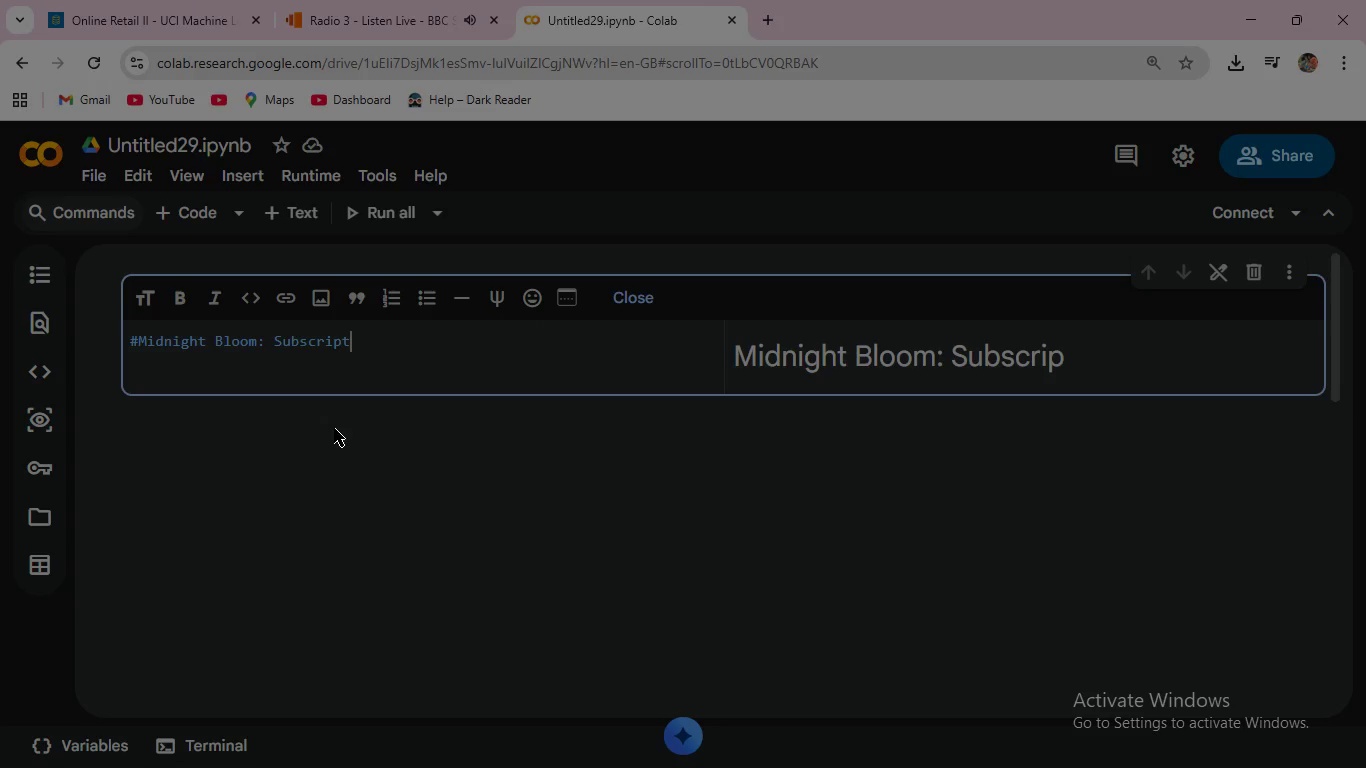 
wait(7.09)
 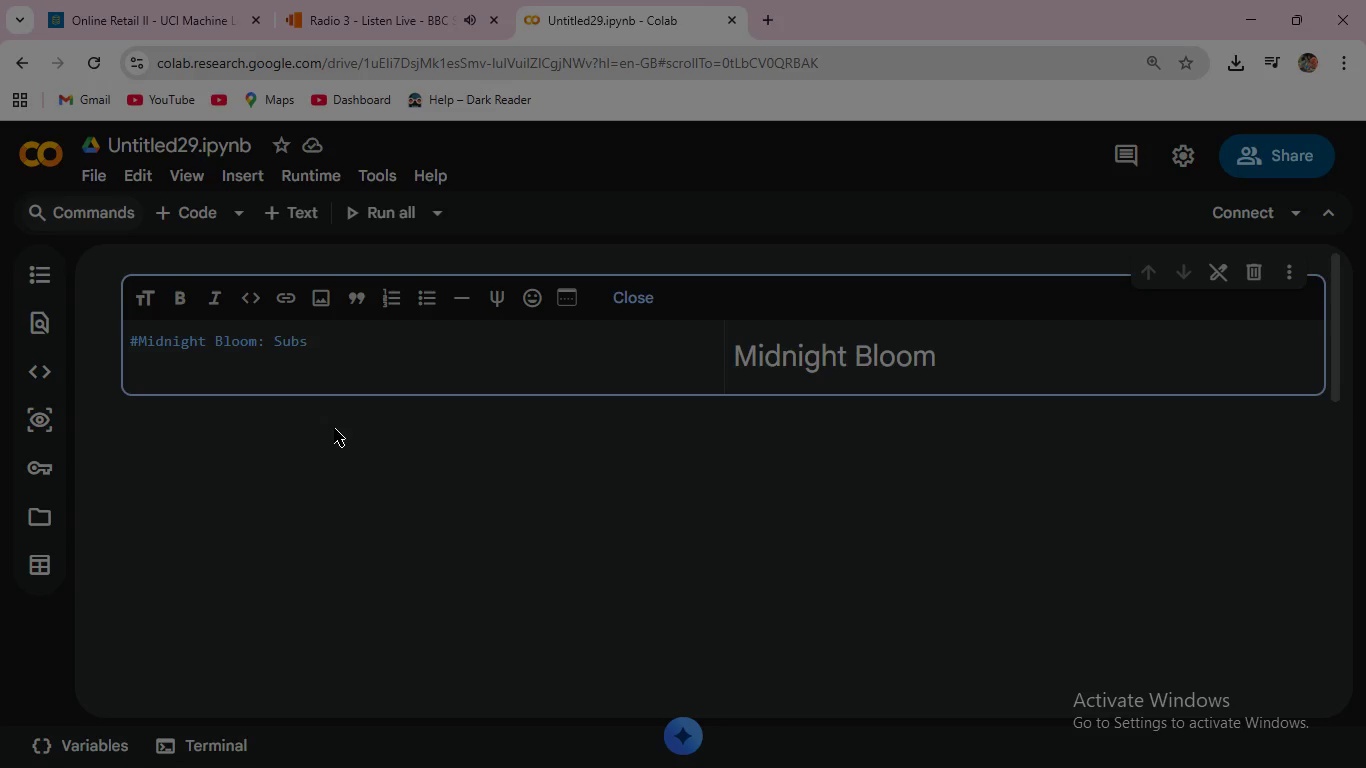 
hold_key(key=ShiftLeft, duration=0.44)
 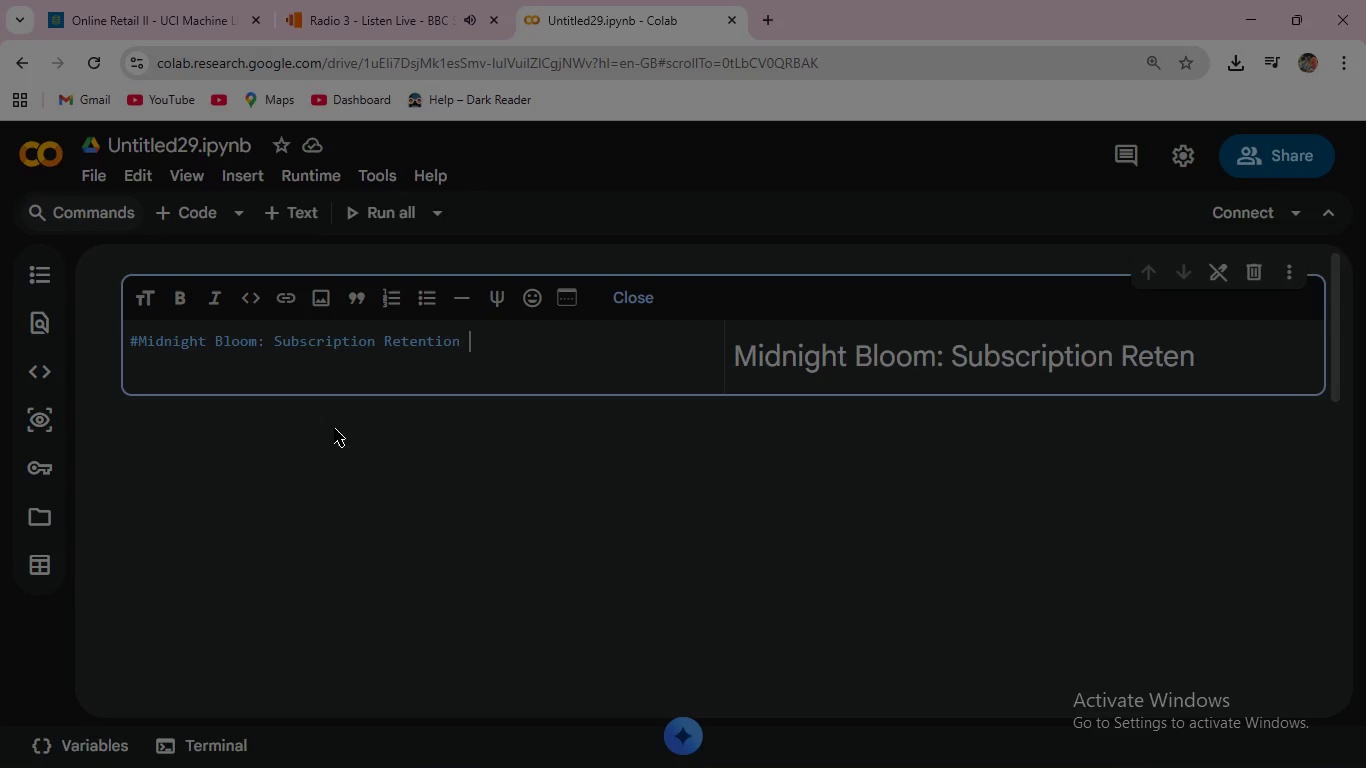 
hold_key(key=ShiftLeft, duration=1.72)
 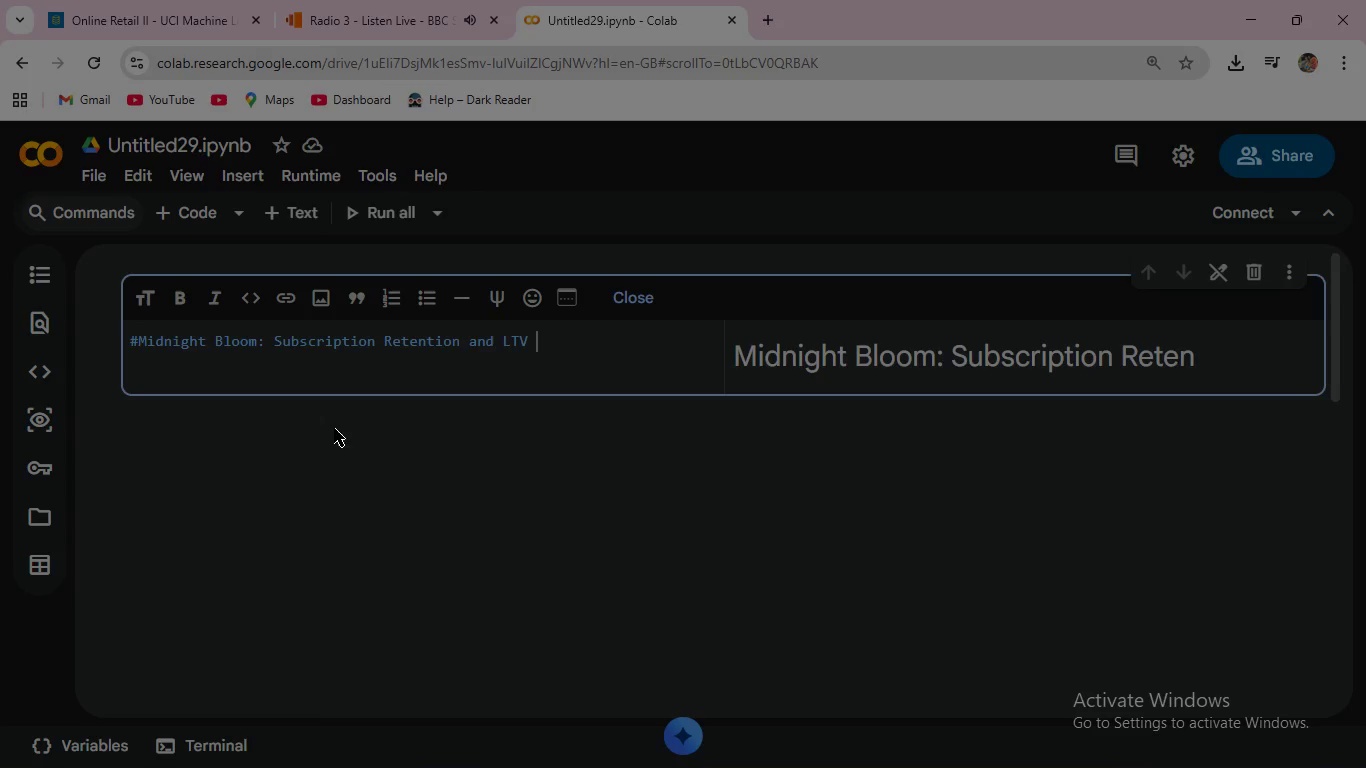 
hold_key(key=ShiftLeft, duration=0.7)
 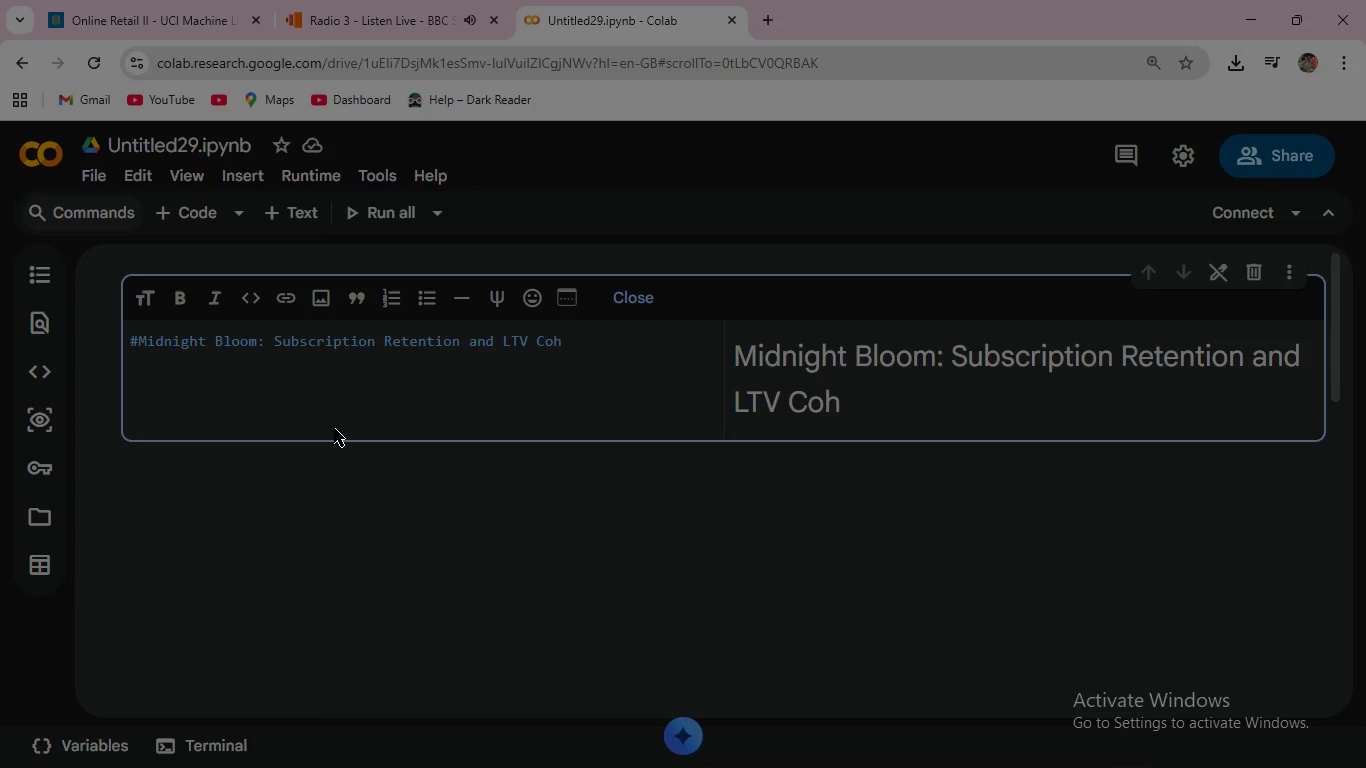 
type(ort )
 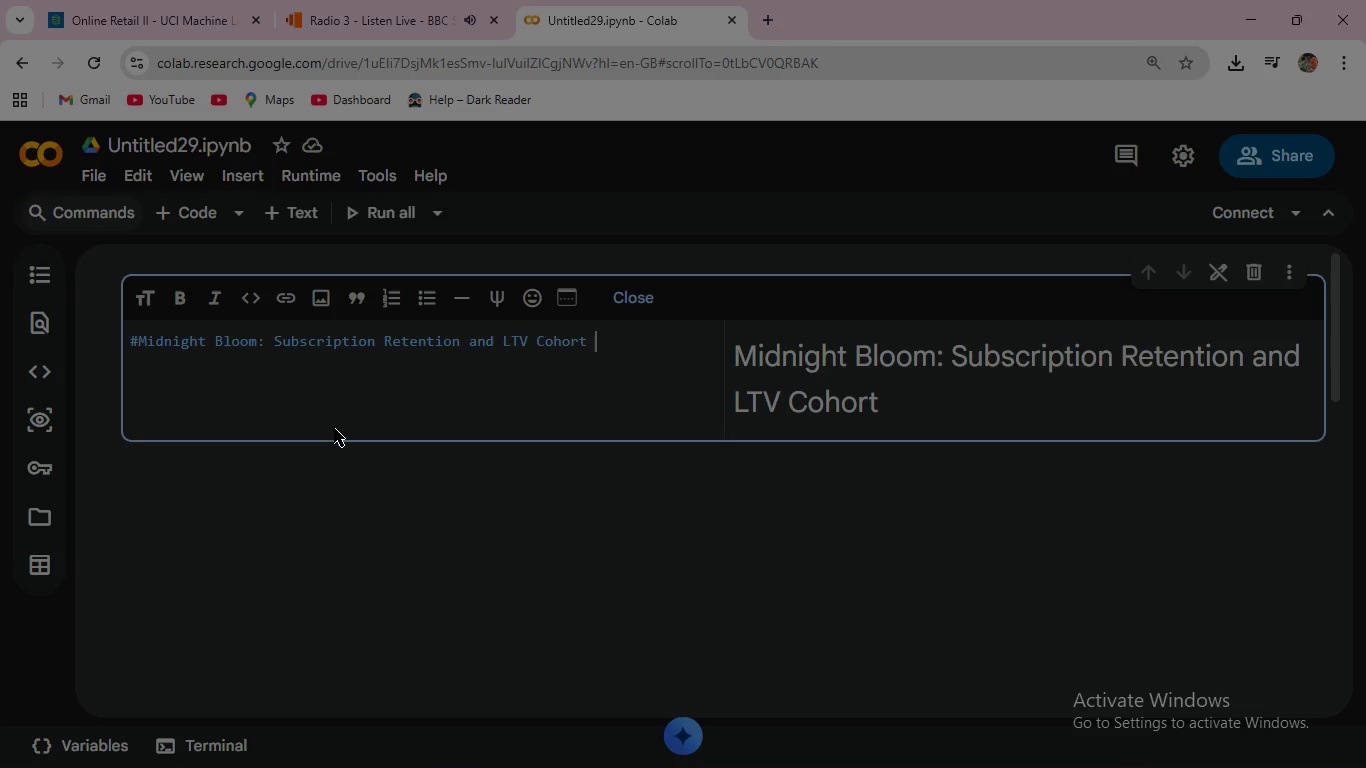 
type(Analysis )
 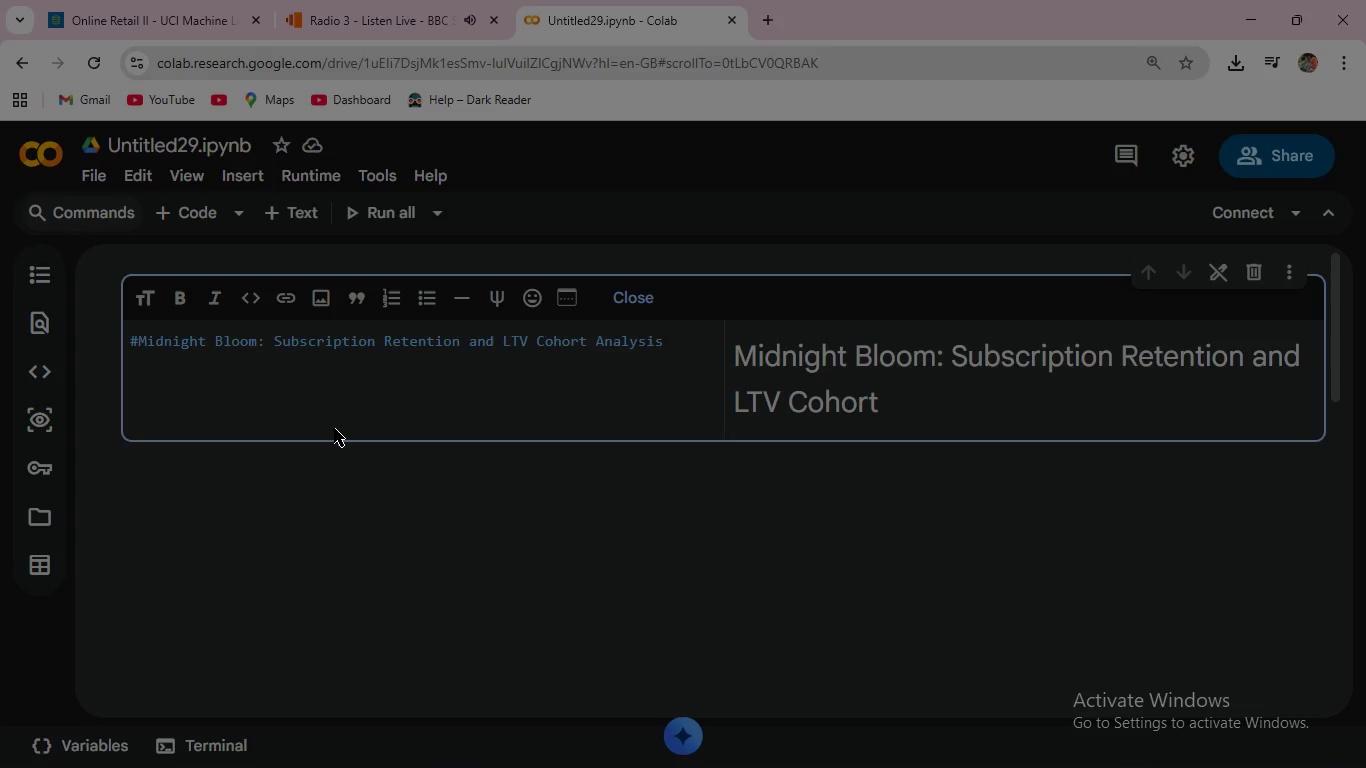 
key(Enter)
 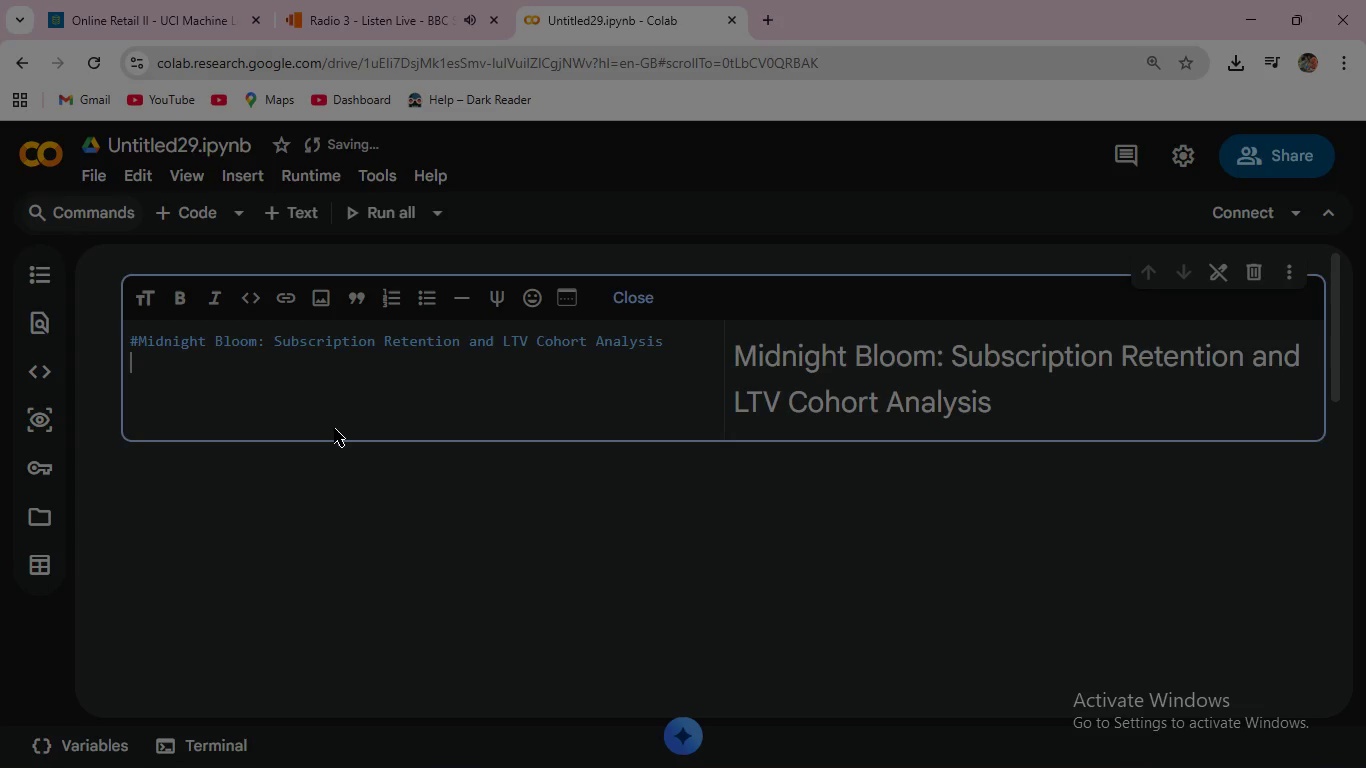 
wait(25.66)
 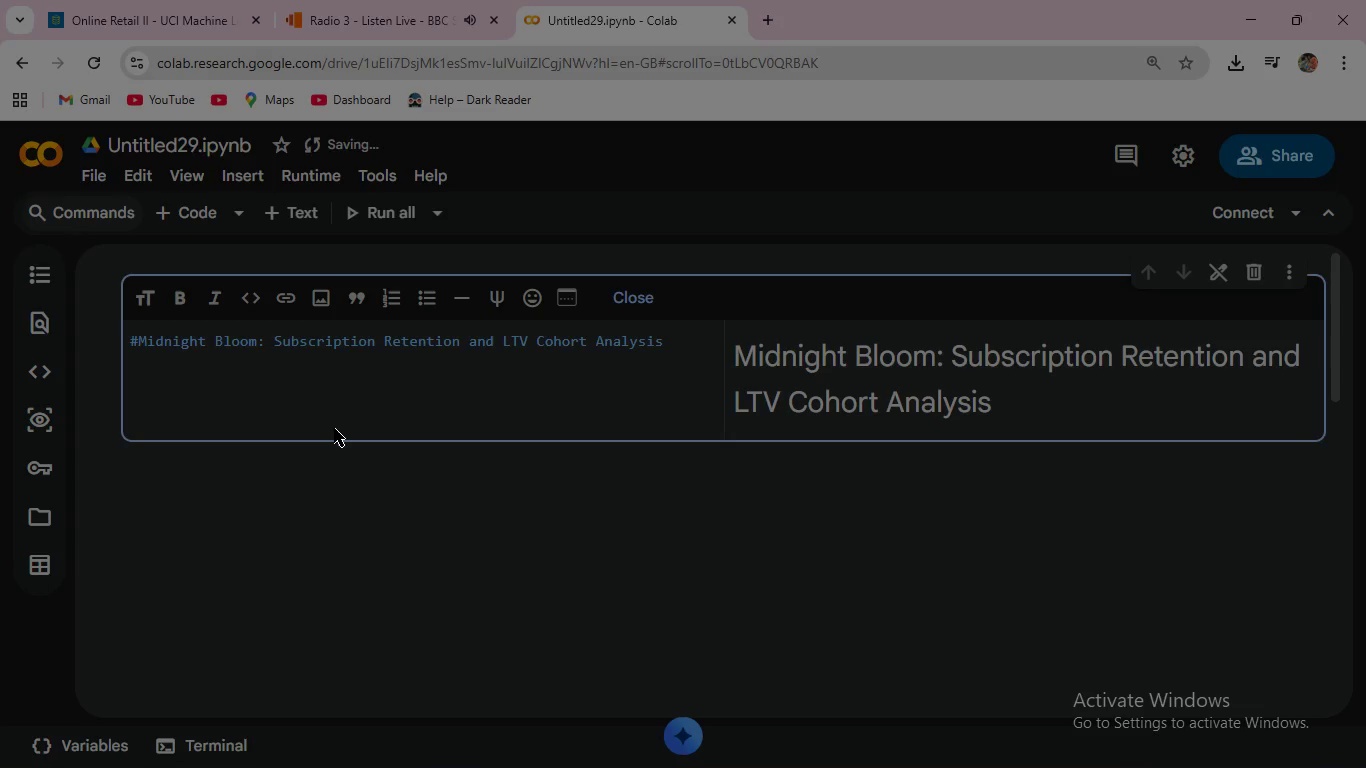 
key(Shift+3)
 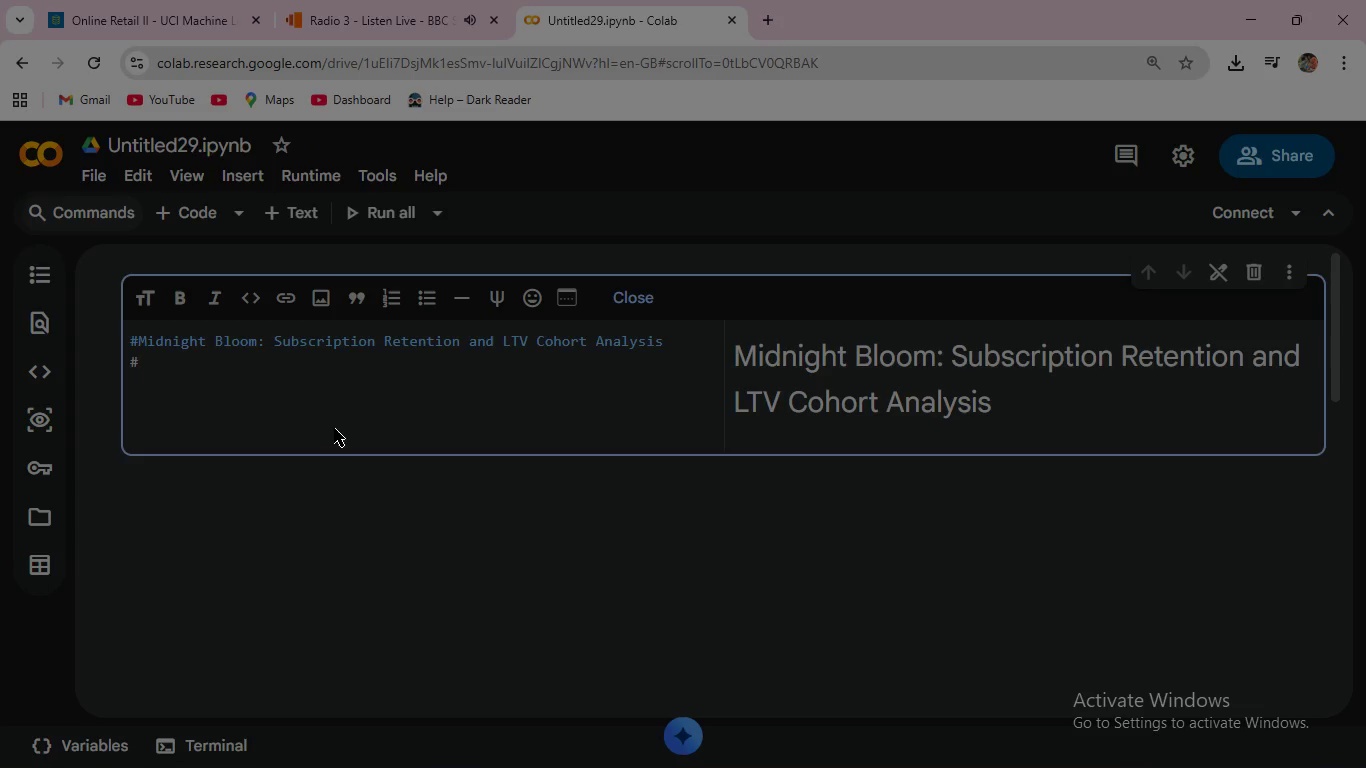 
type(A Comprehensive Data-Driven Study Using Online Retail Dataset )
 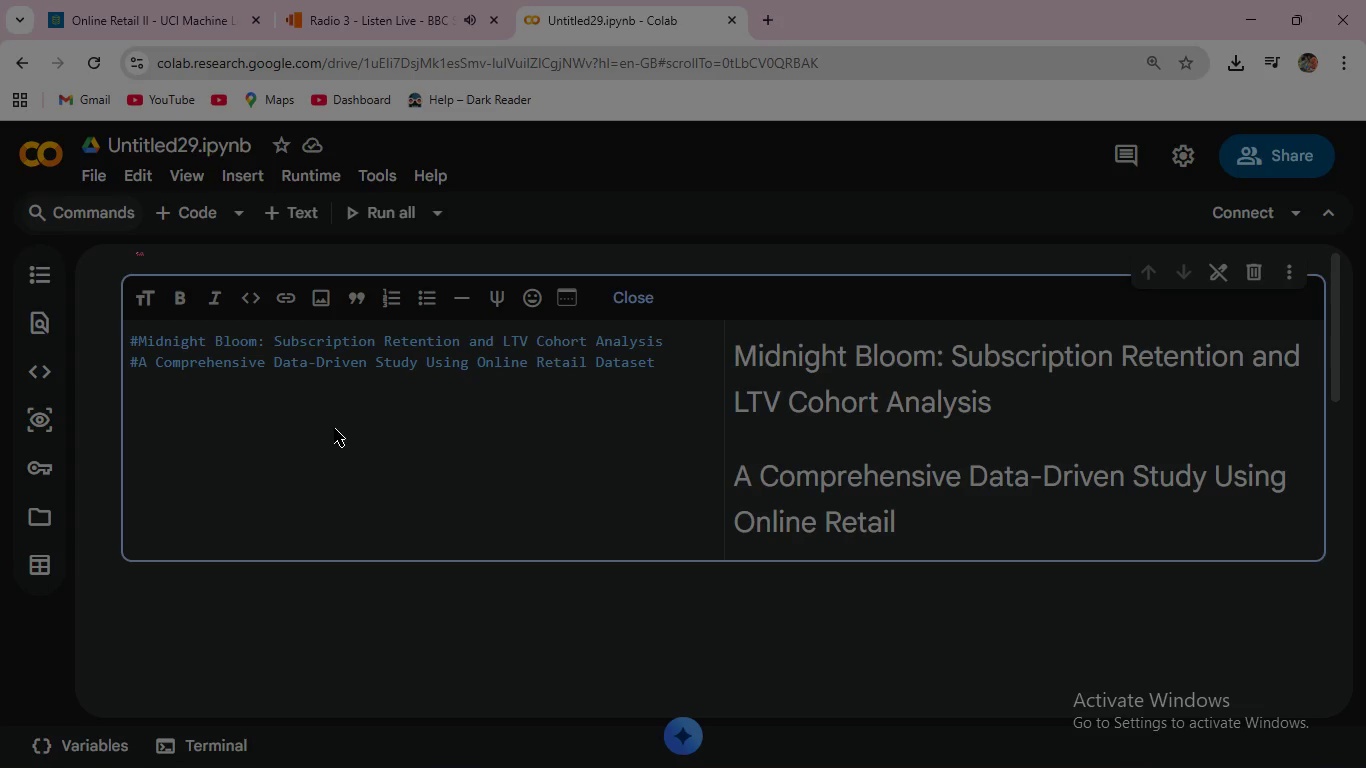 
left_click([184, 211])
 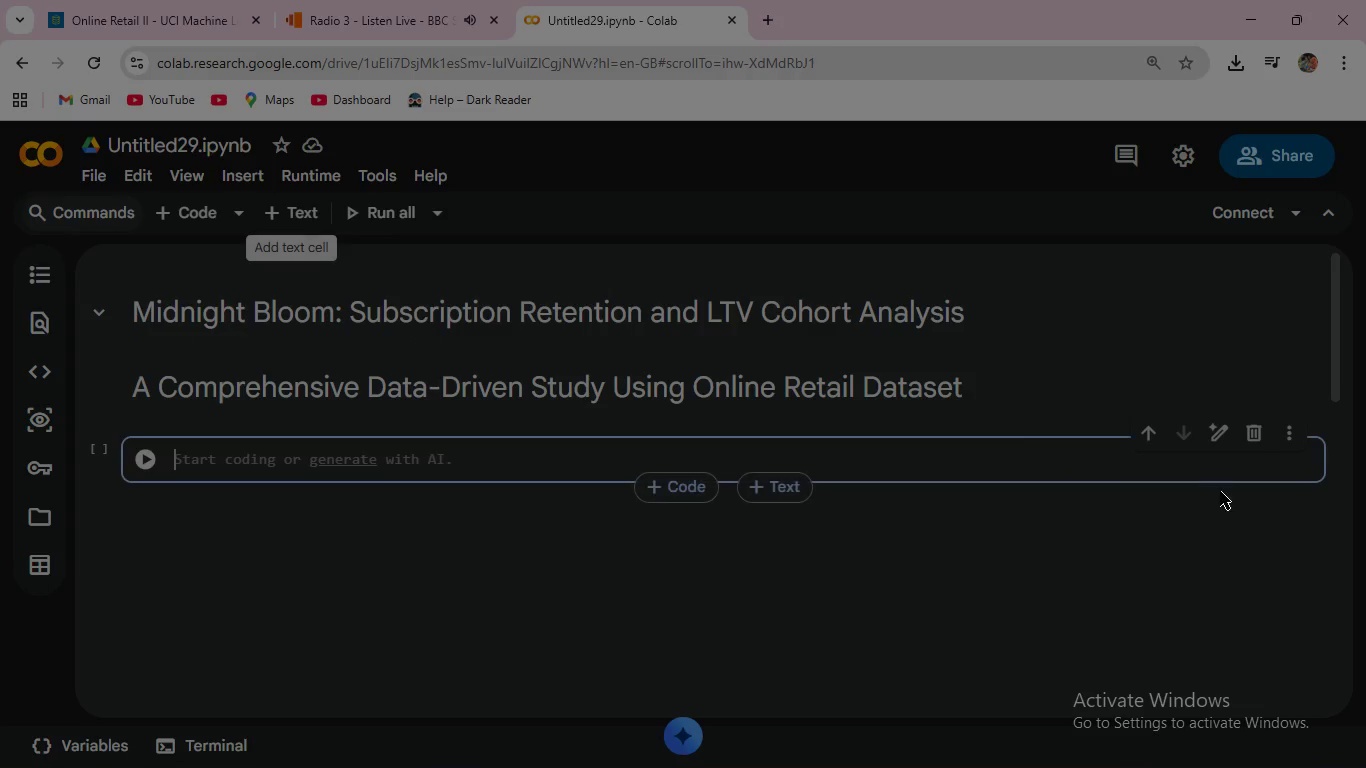 
left_click([1259, 432])
 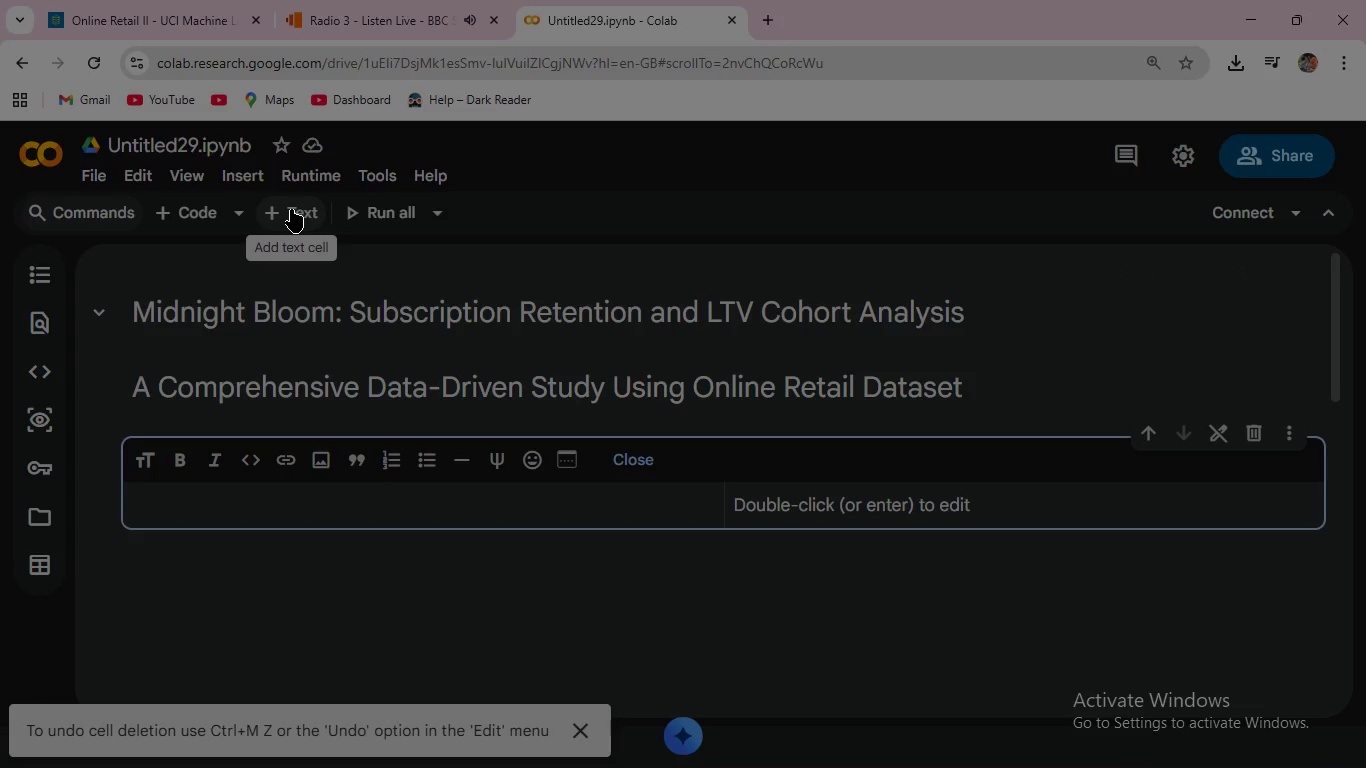 
wait(5.53)
 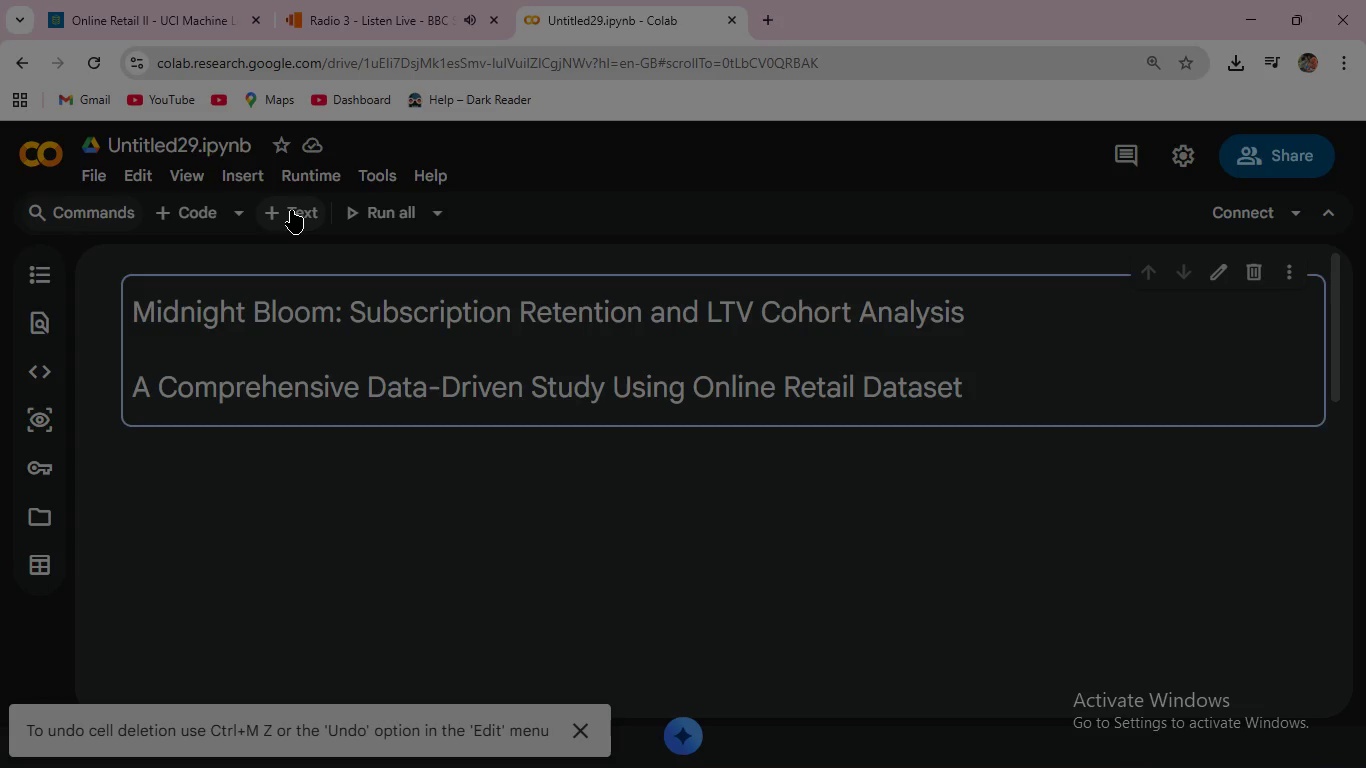 
hold_key(key=ShiftLeft, duration=1.52)
 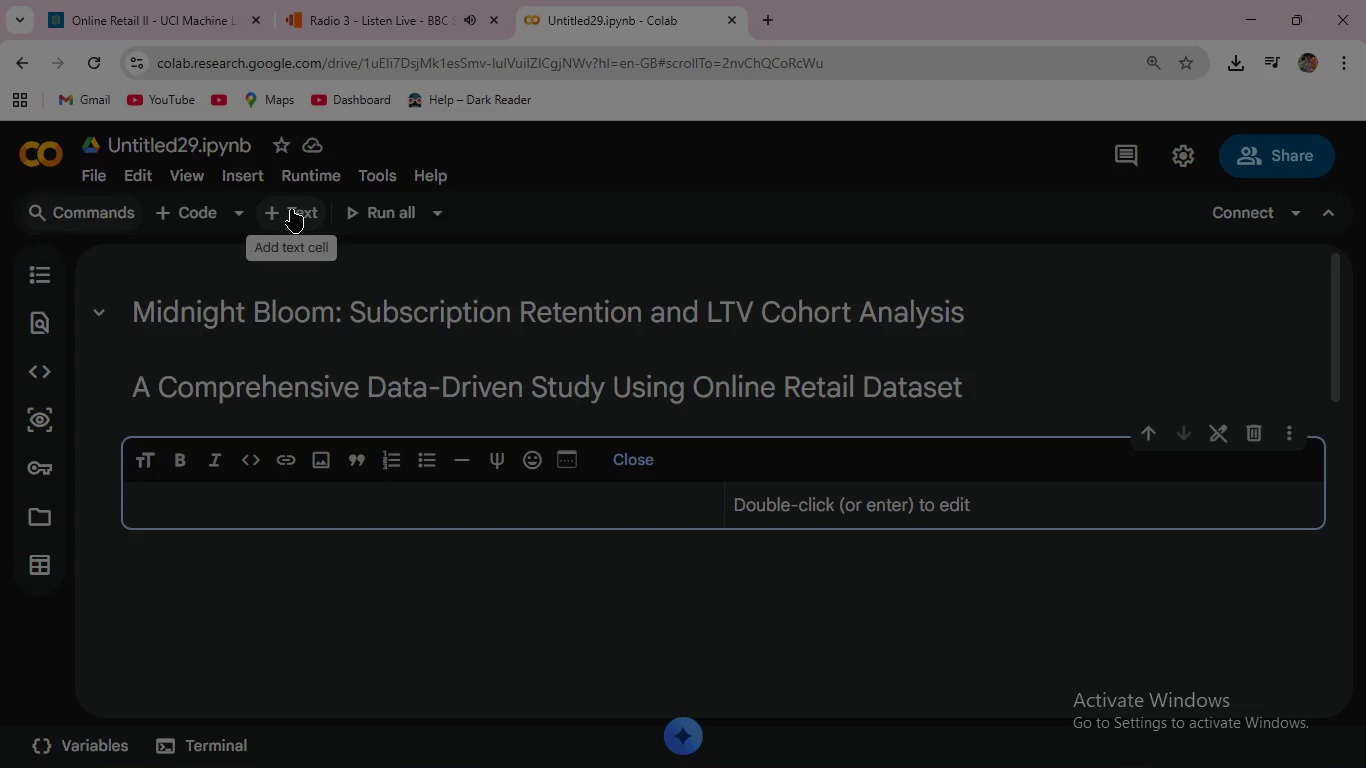 
type(#Step 1: Impot Libraries )
 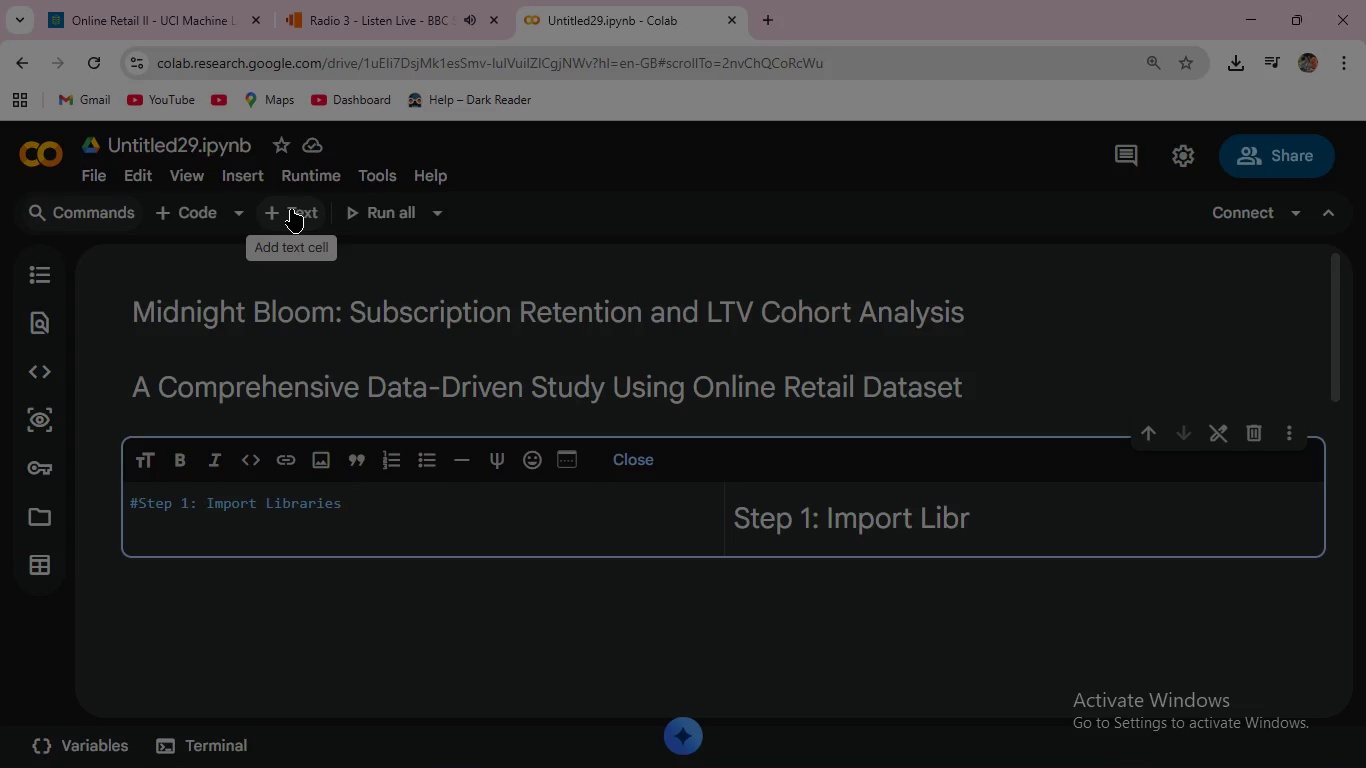 
wait(6.47)
 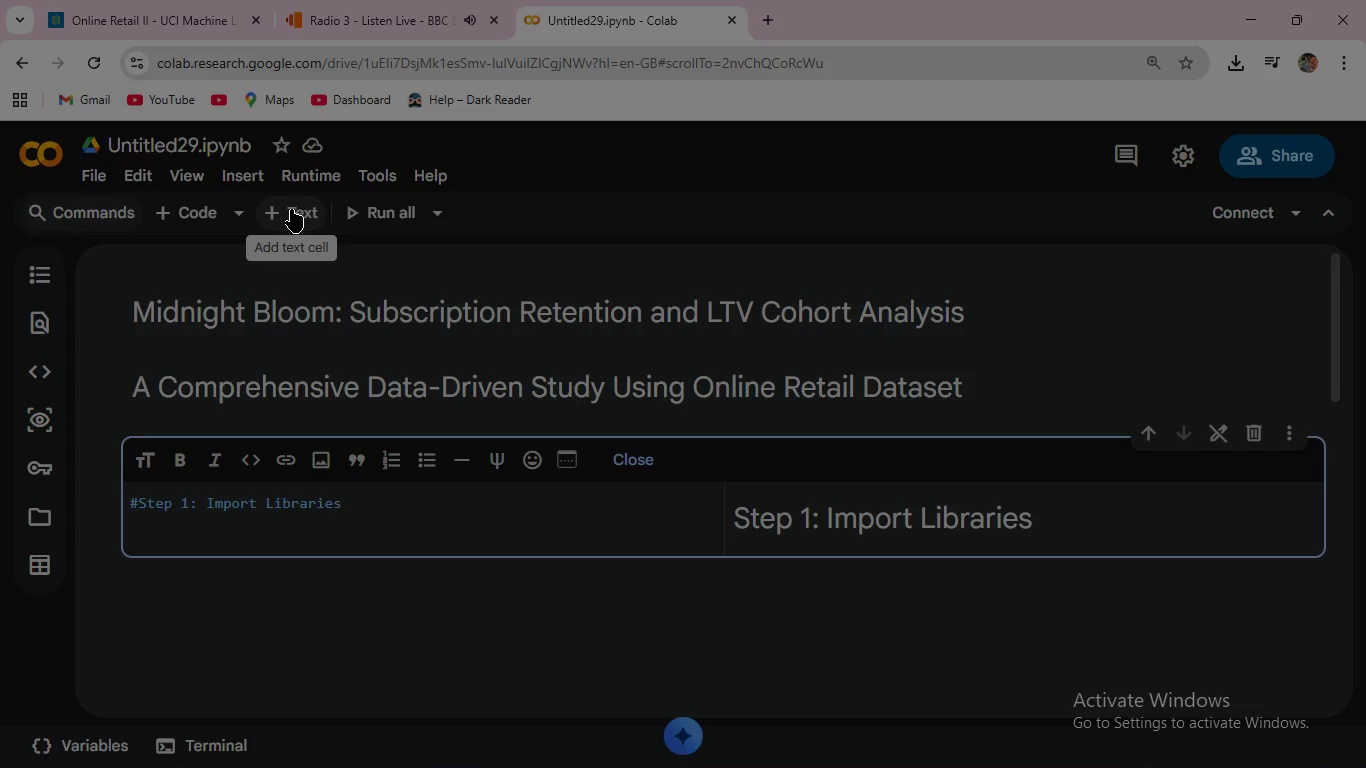 
key(Backspace)
type(, Load Dataset and Basic Clea)
 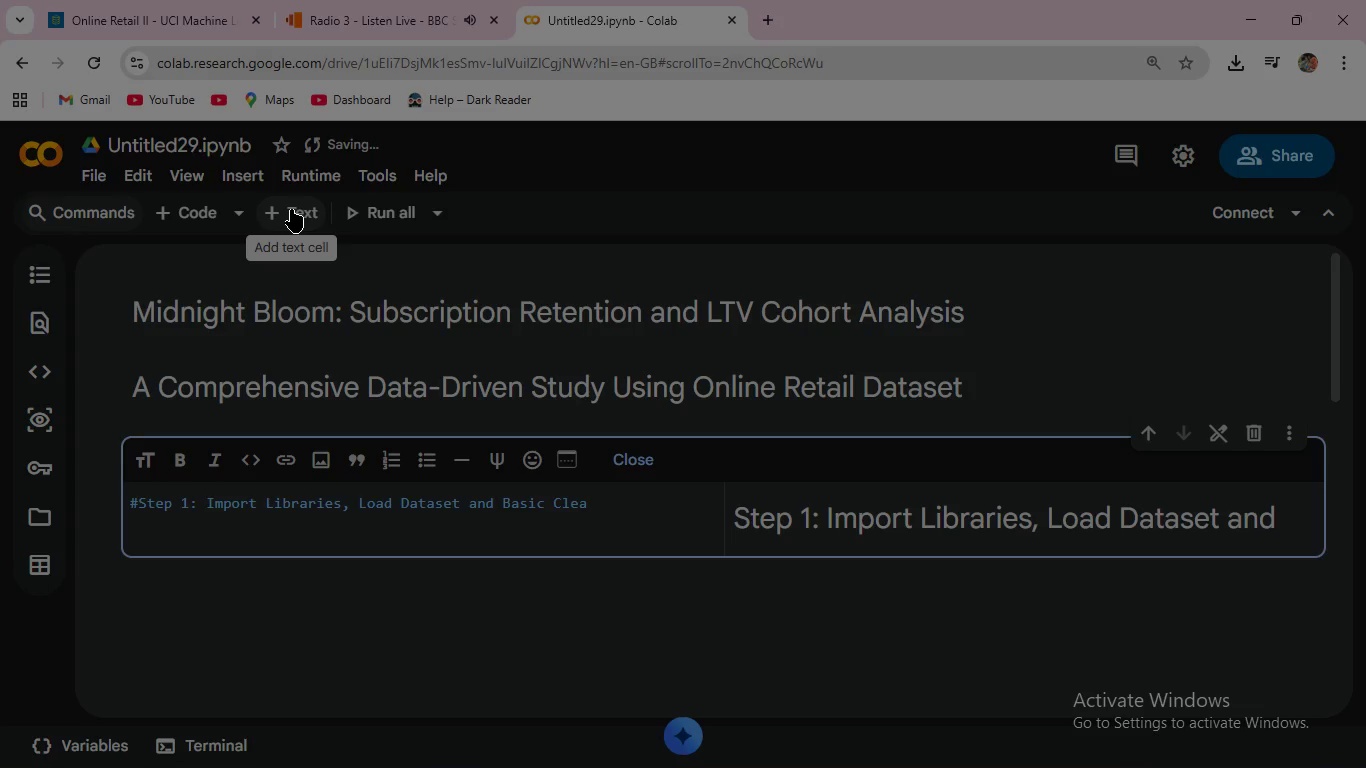 
type(ning )
 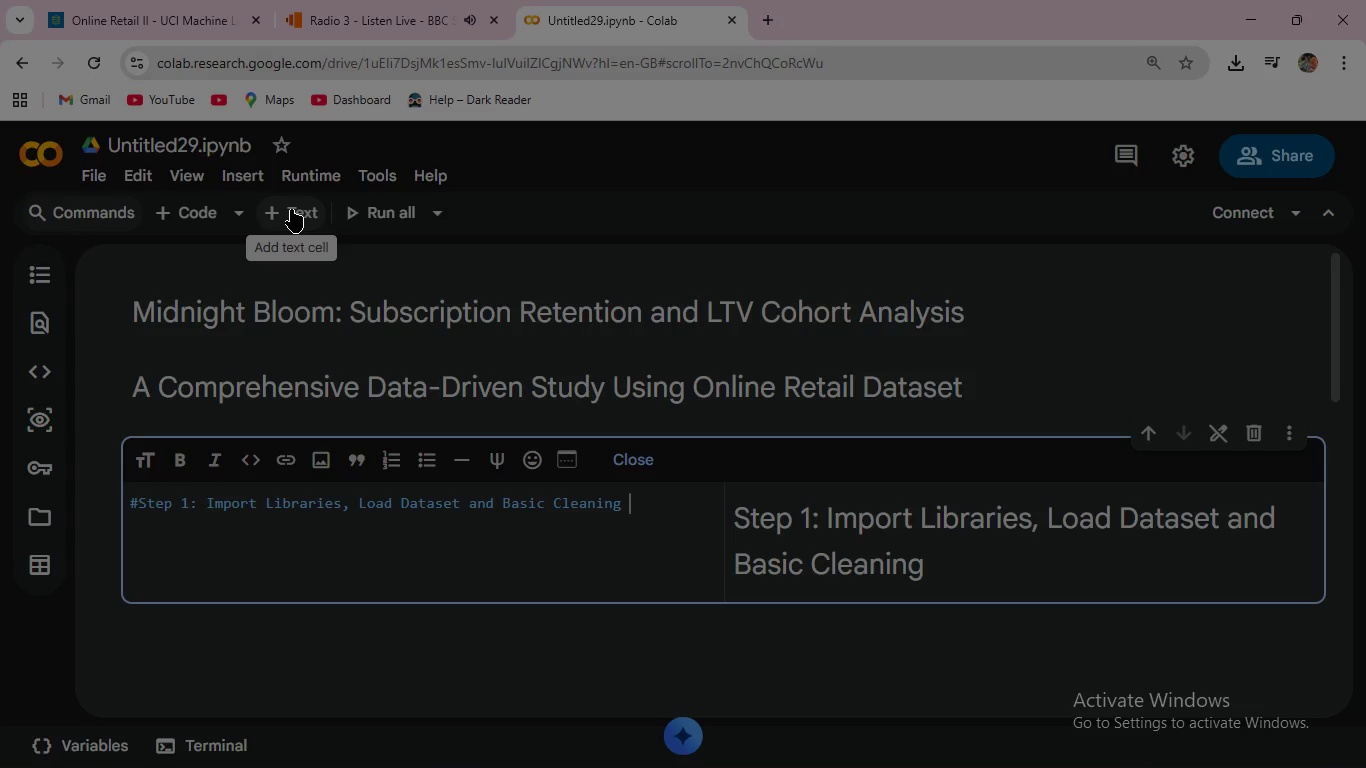 
wait(7.88)
 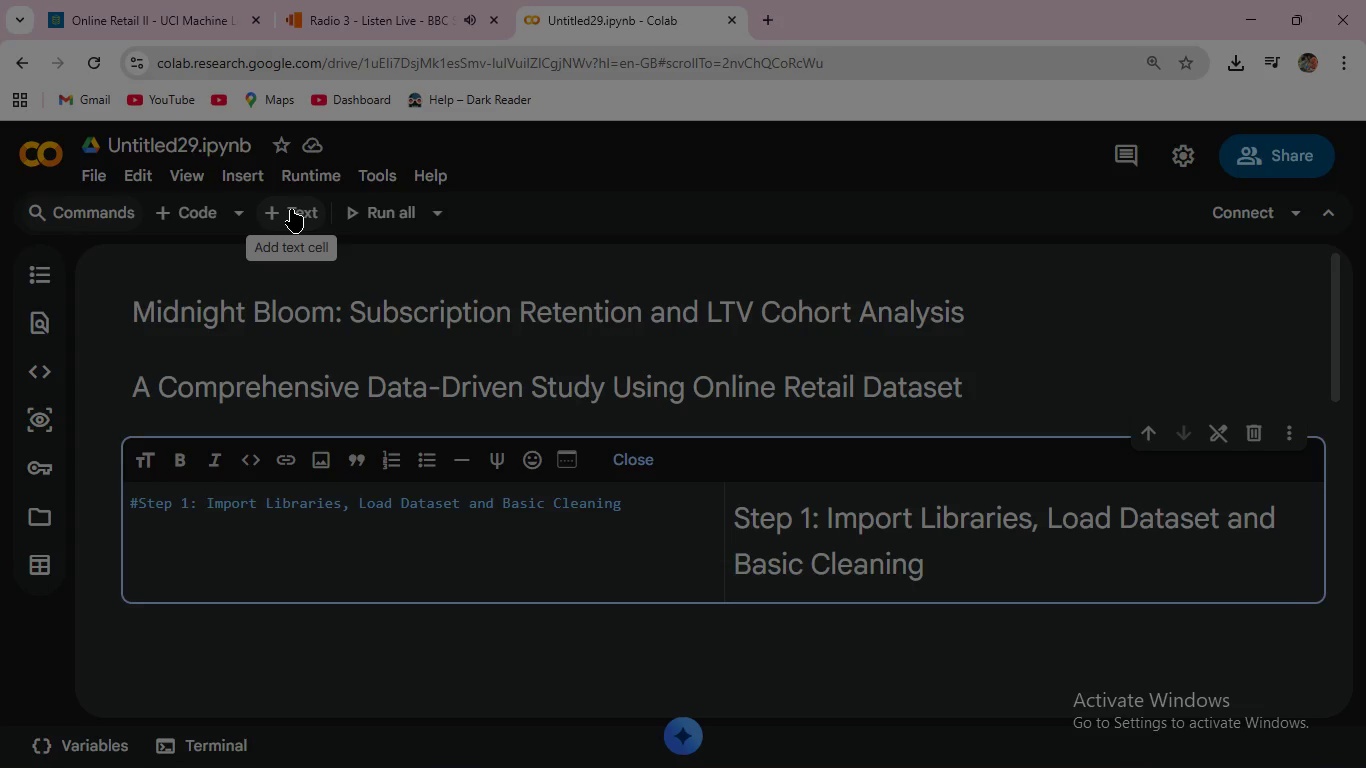 
type(on Data)
 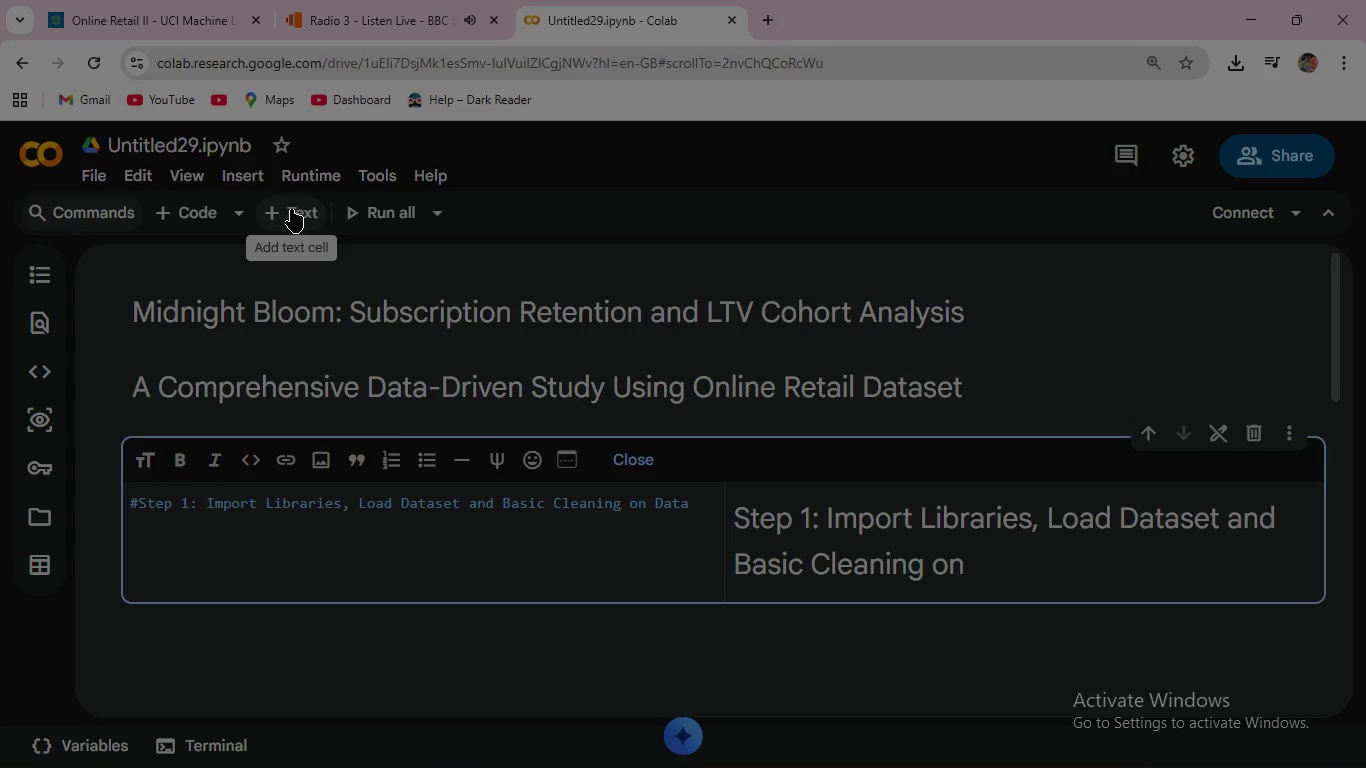 
wait(16.91)
 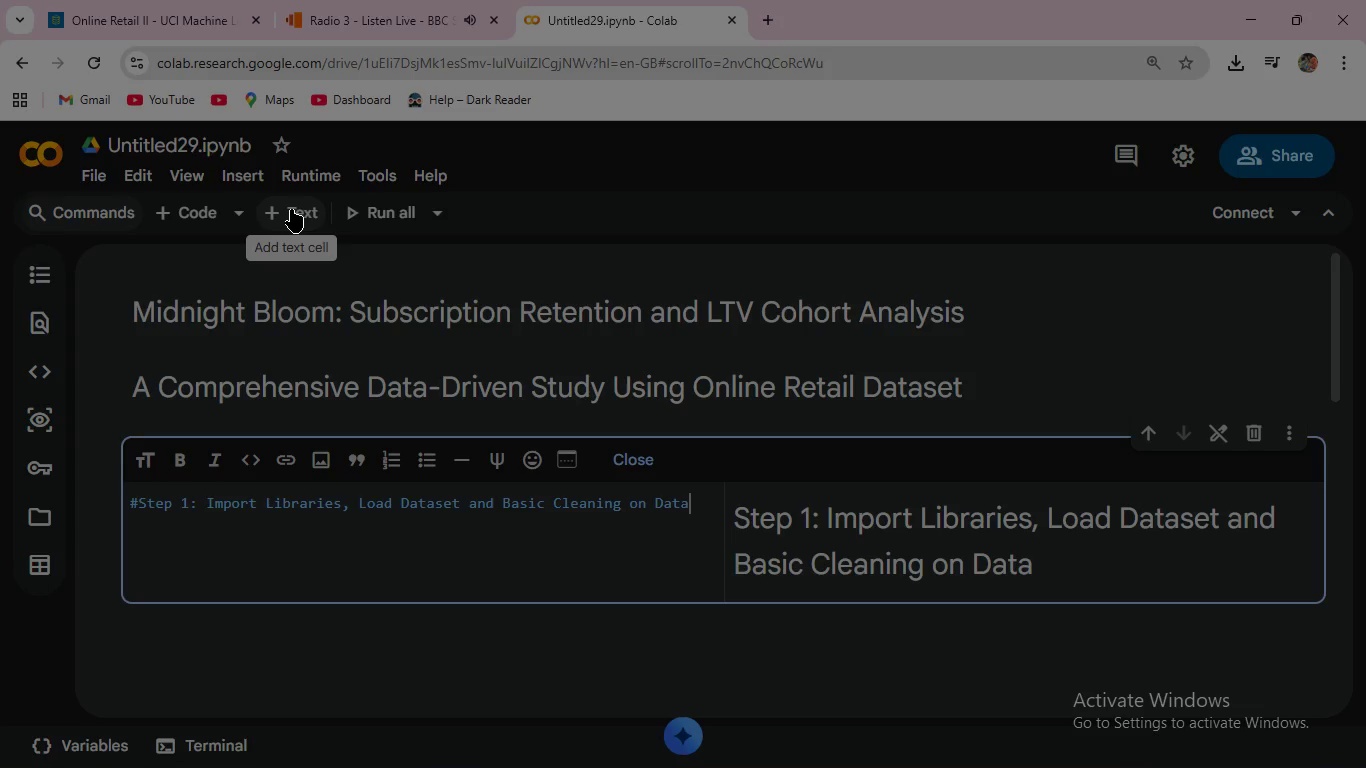 
left_click([194, 209])
 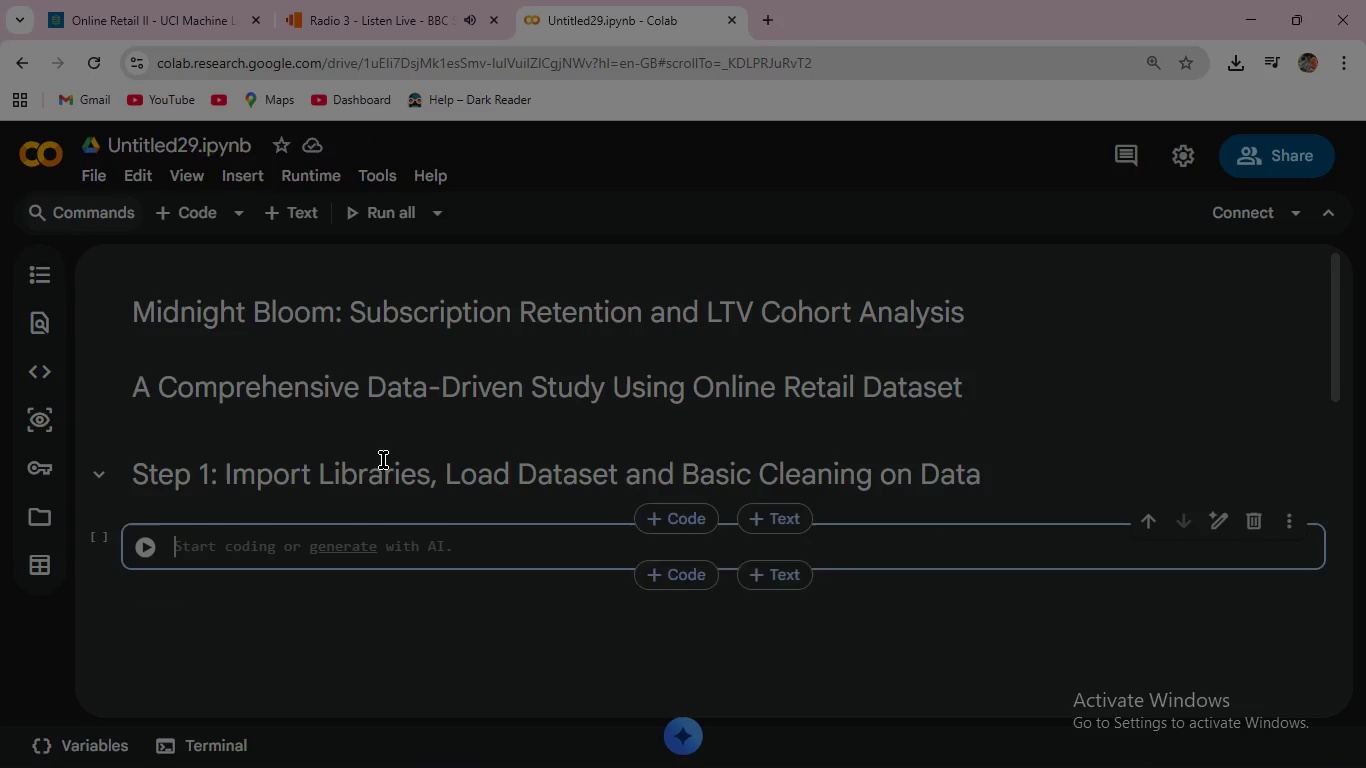 
scroll: coordinate [382, 461], scroll_direction: up, amount: 1.0
 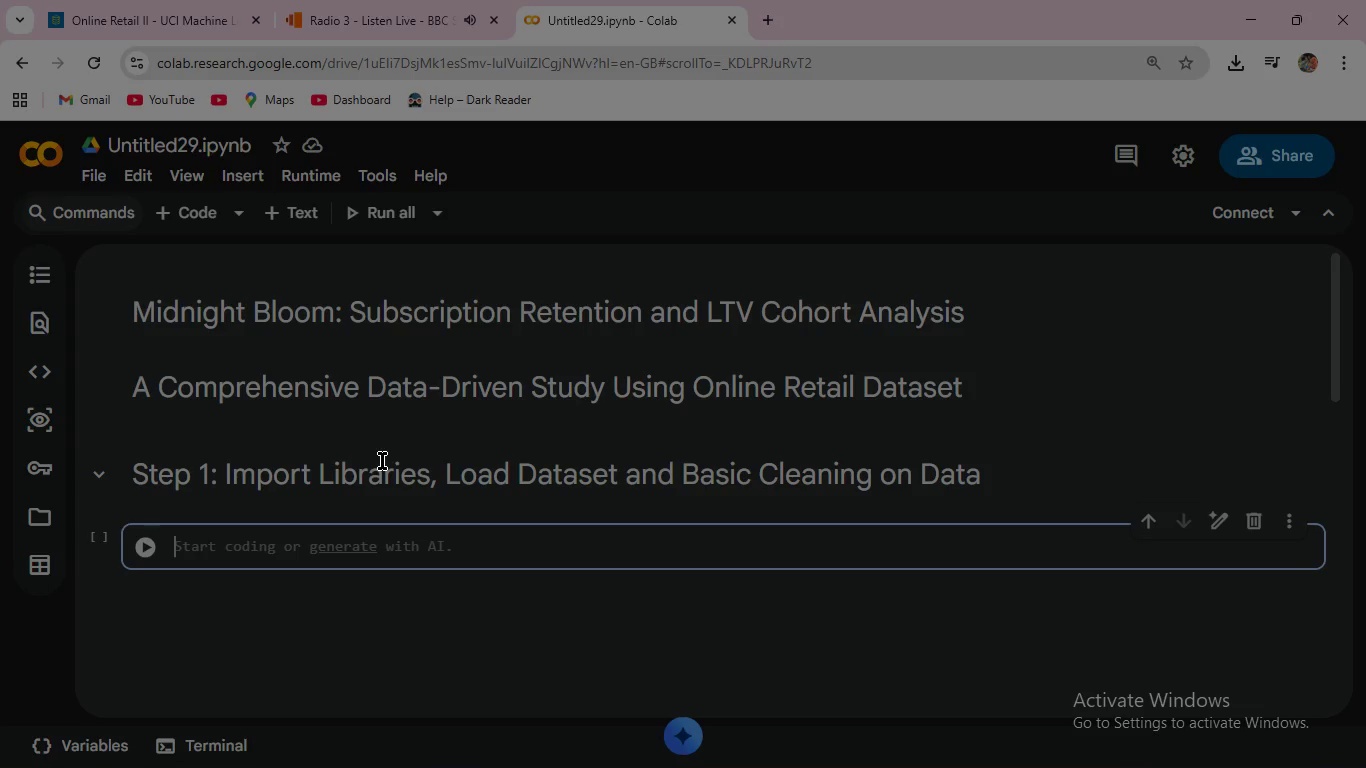 
wait(13.15)
 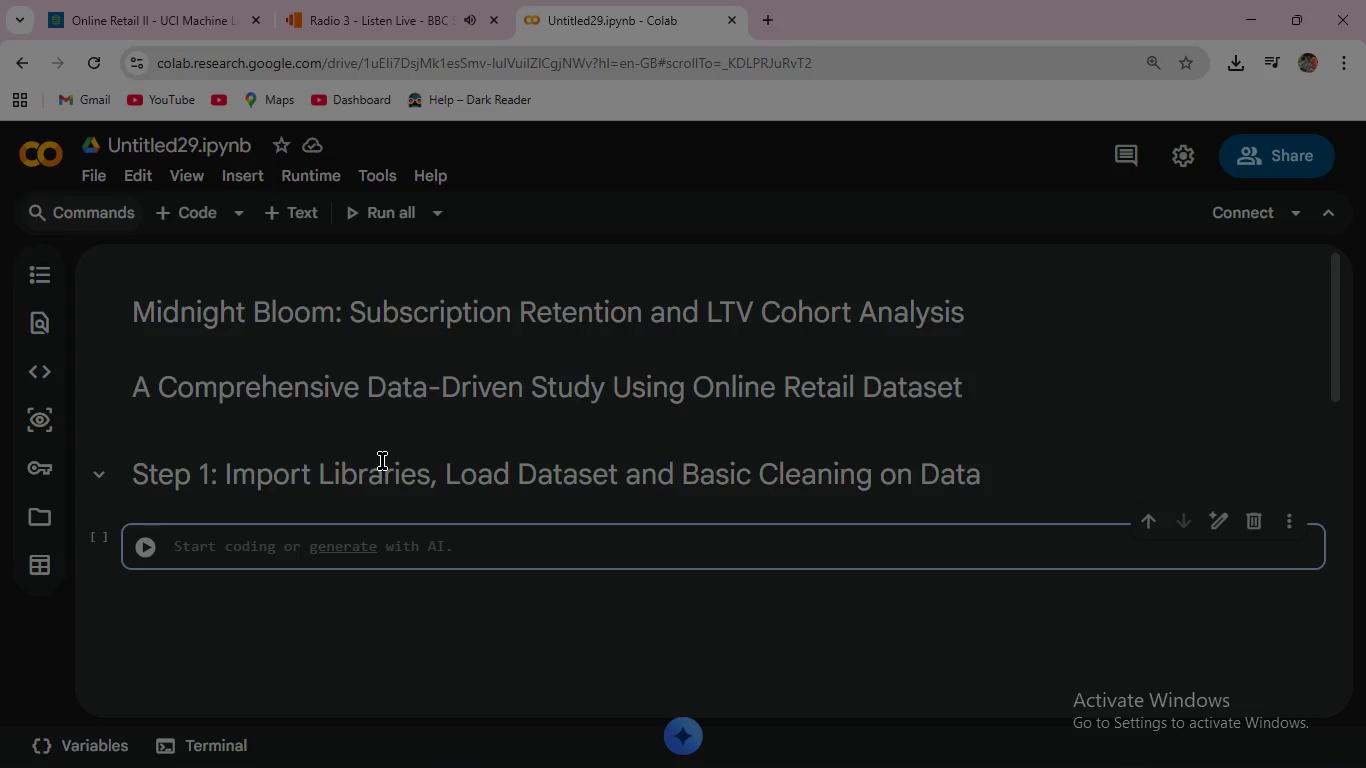 
type(# Import Re)
key(Backspace)
key(Backspace)
type(required Lib)
 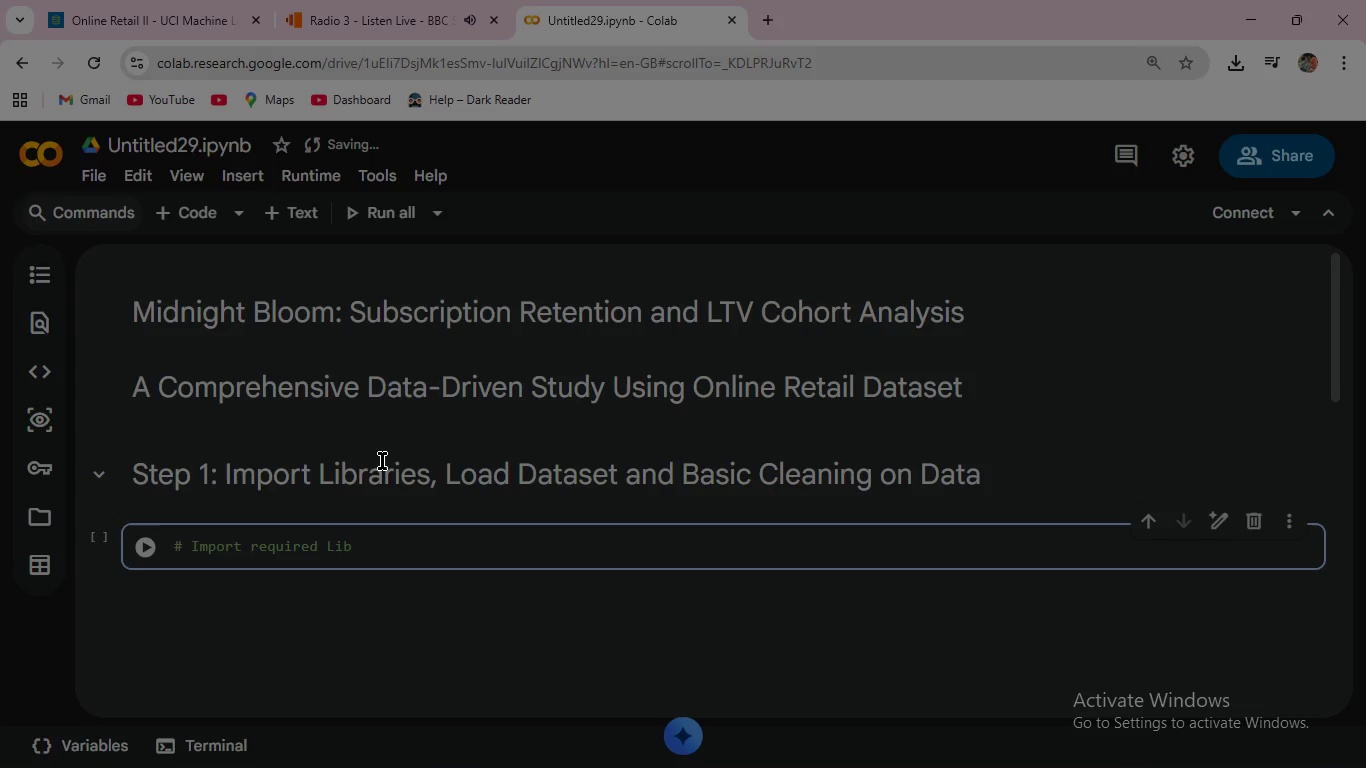 
wait(7.92)
 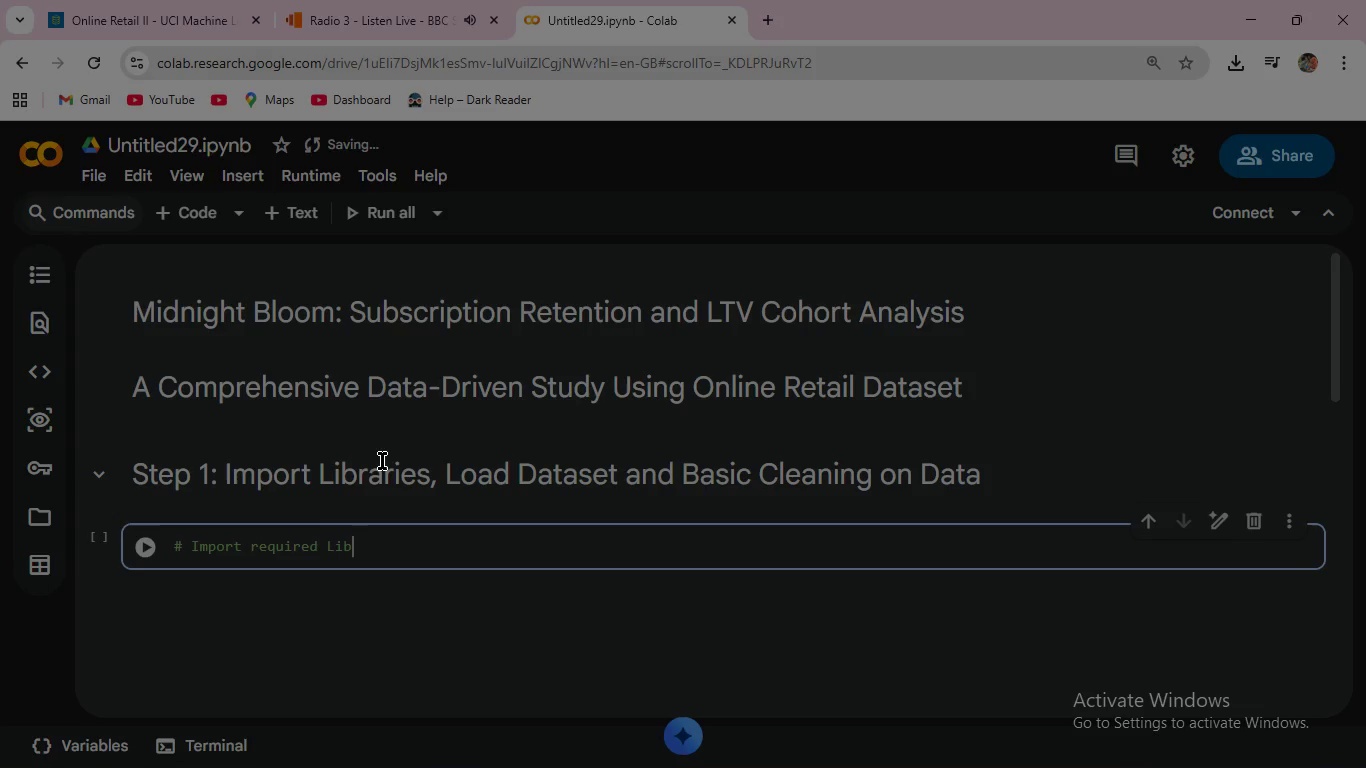 
type(raries )
 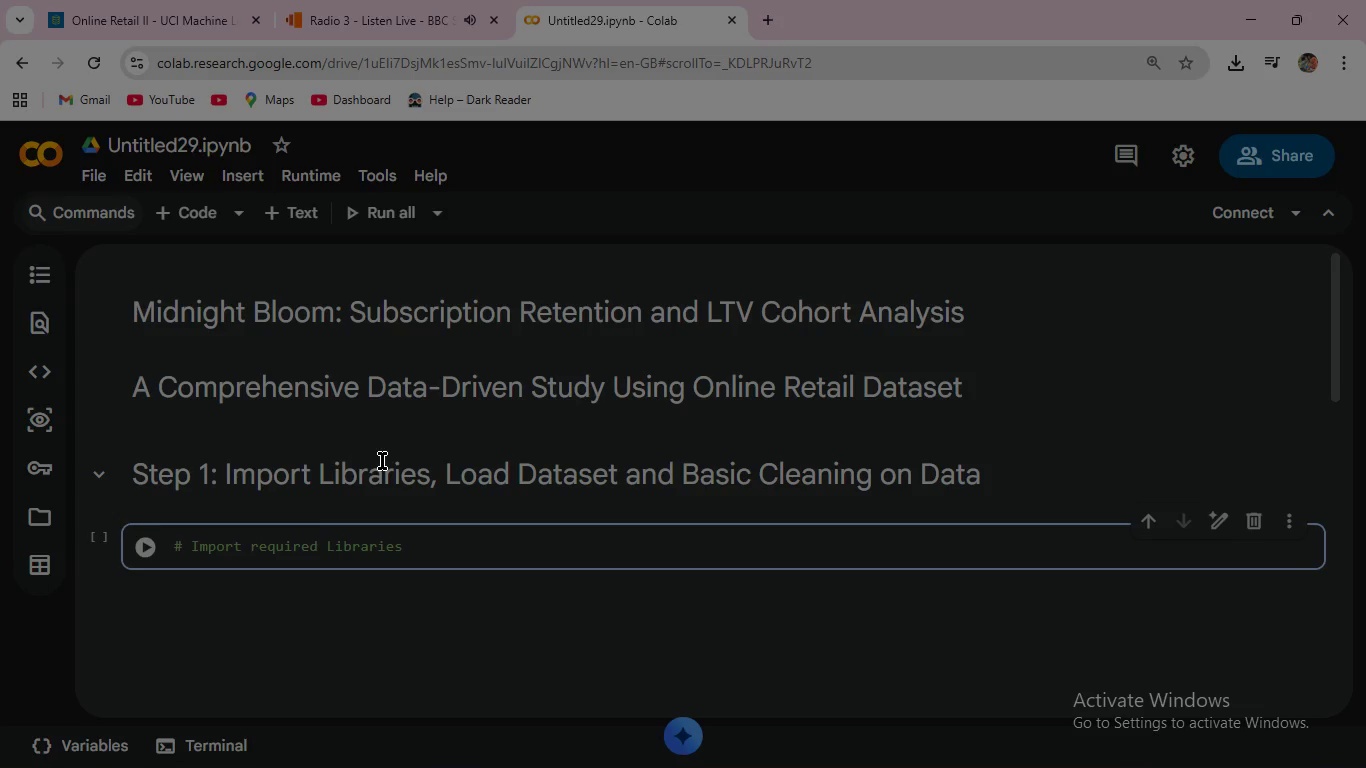 
key(Enter)
 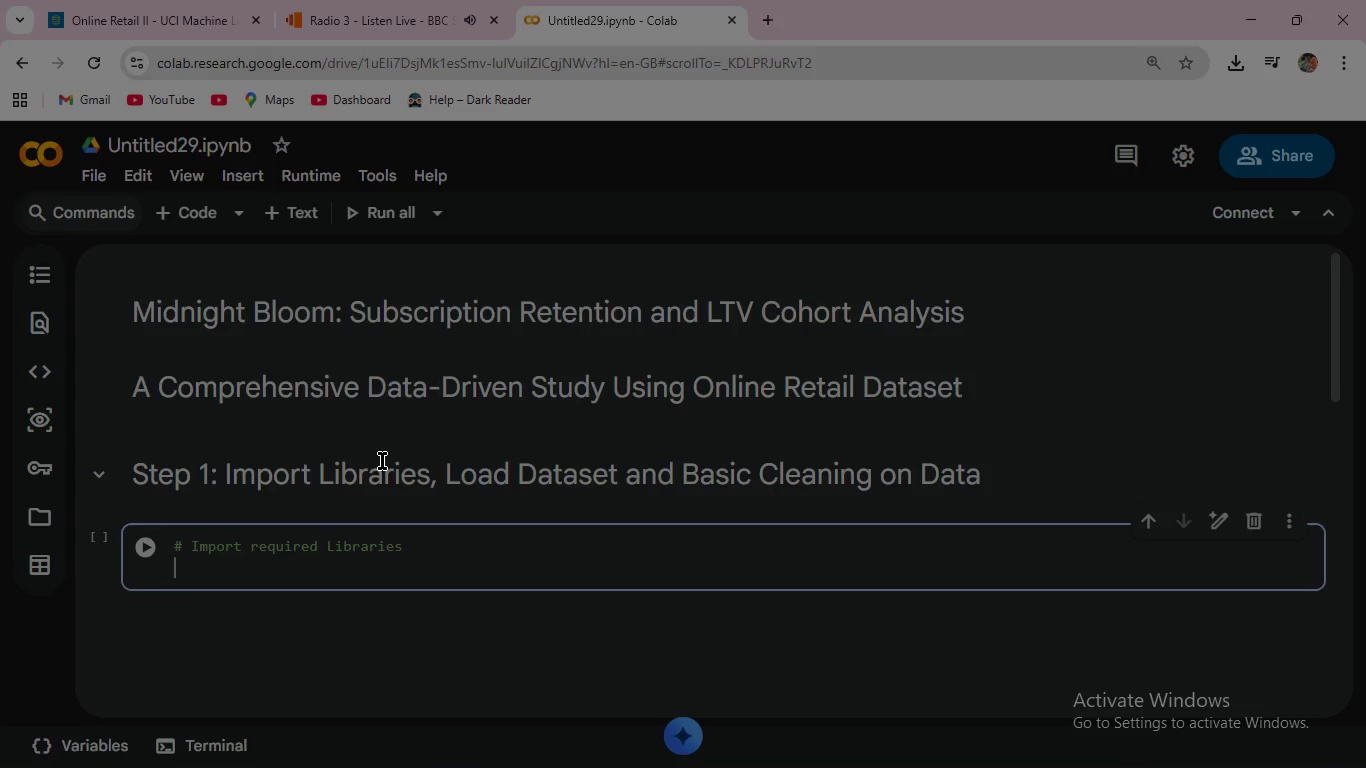 
wait(24.2)
 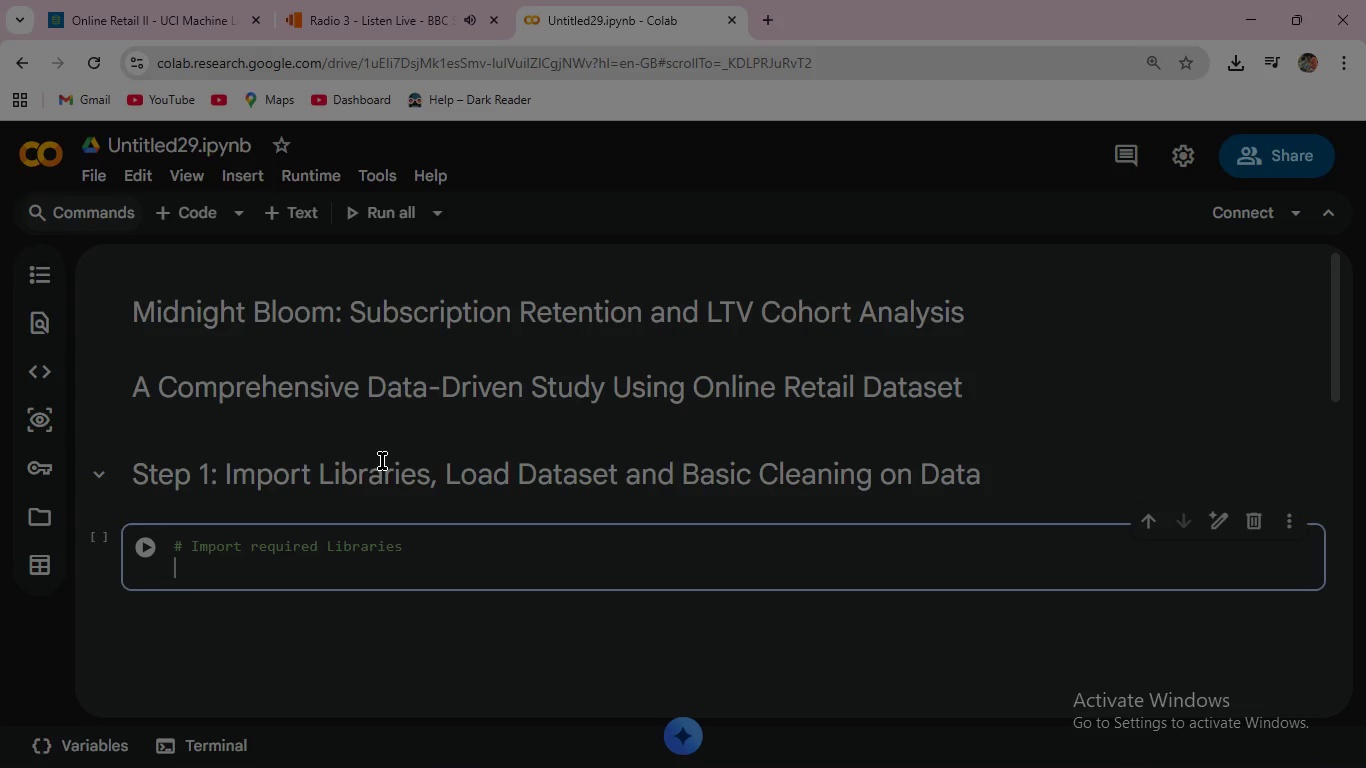 
type(import pandas as pd)
 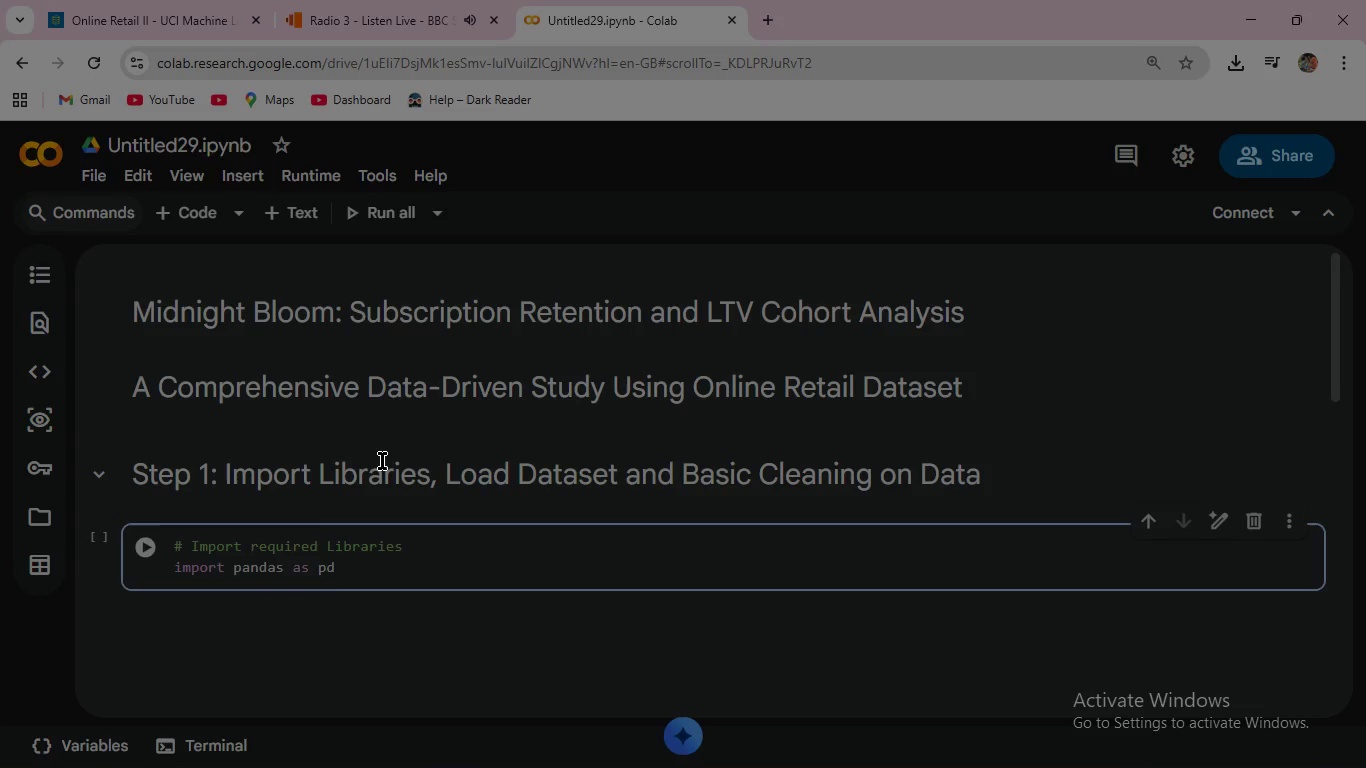 
key(Enter)
 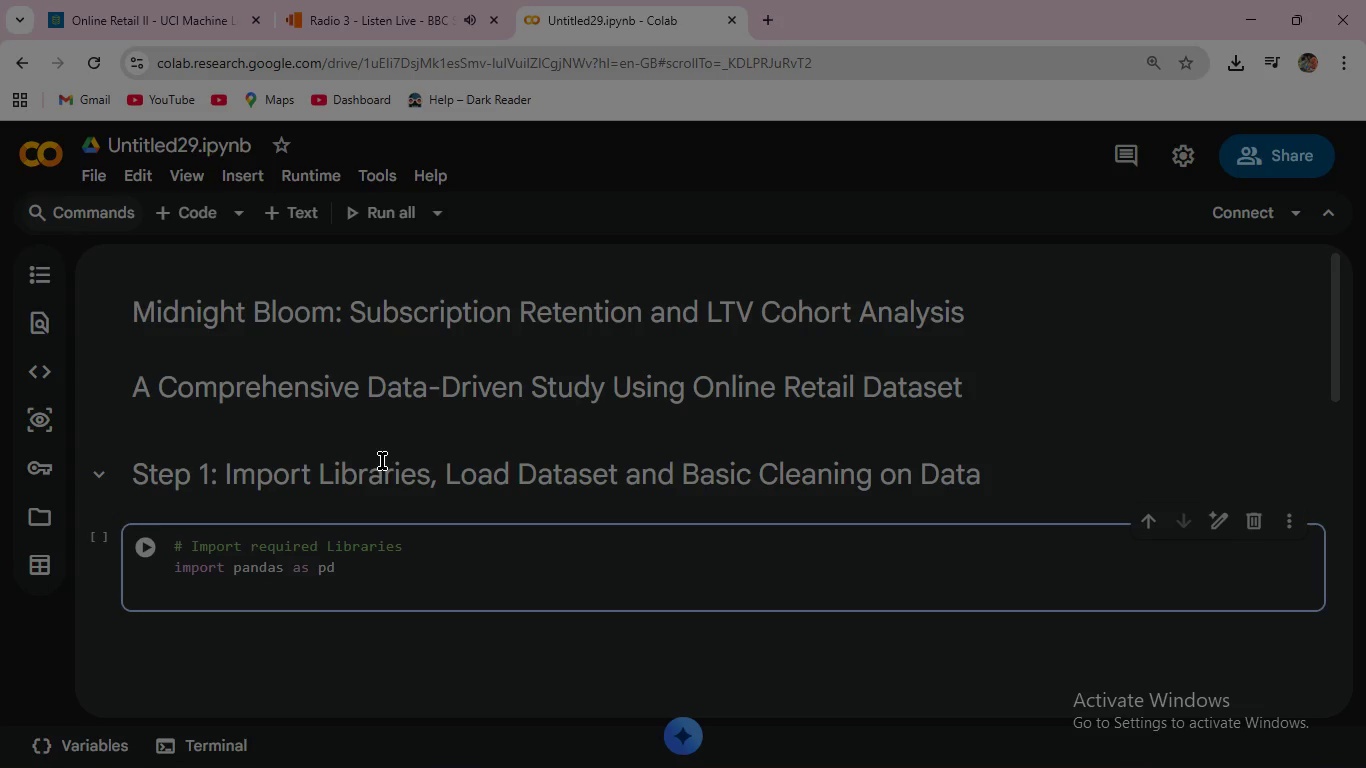 
type(import numpy as np )
 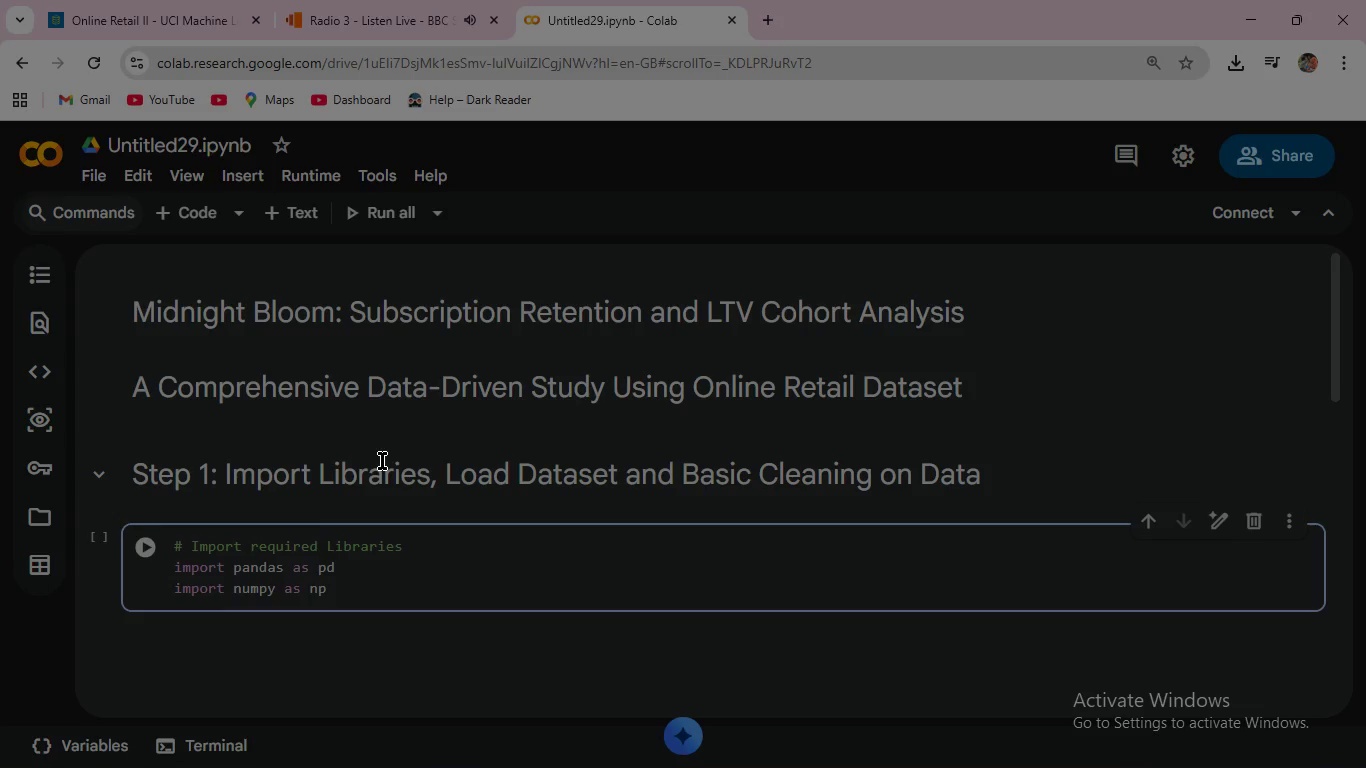 
key(Enter)
 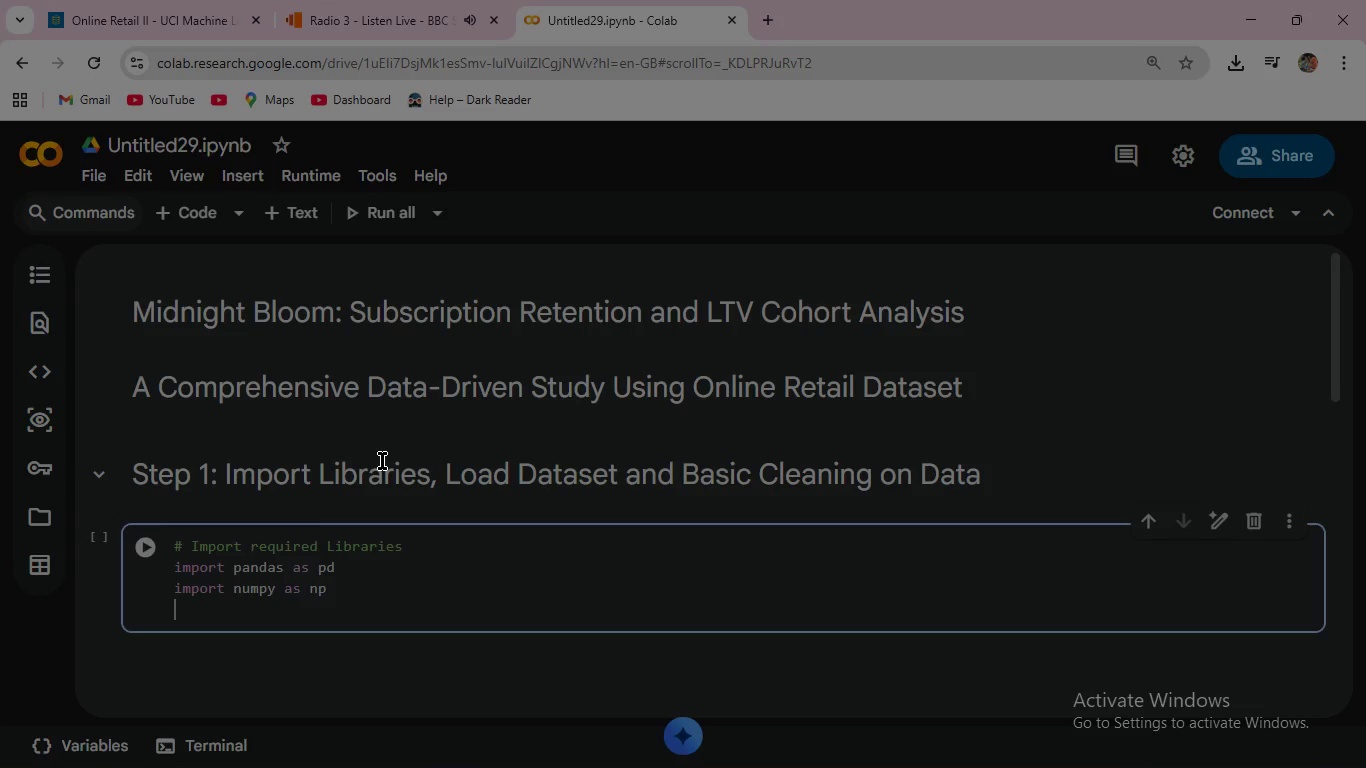 
wait(5.66)
 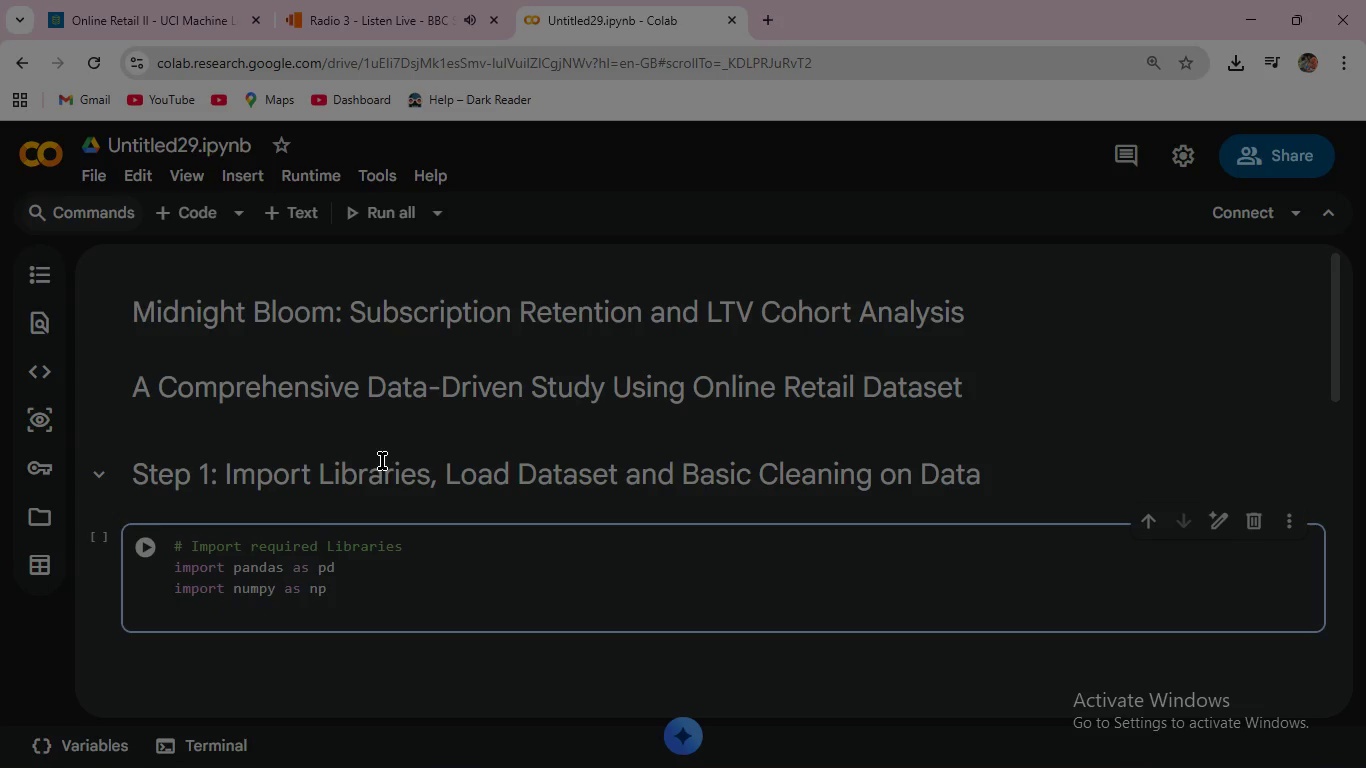 
type(import matplotlib )
key(Backspace)
type(.pyplot a plt )
 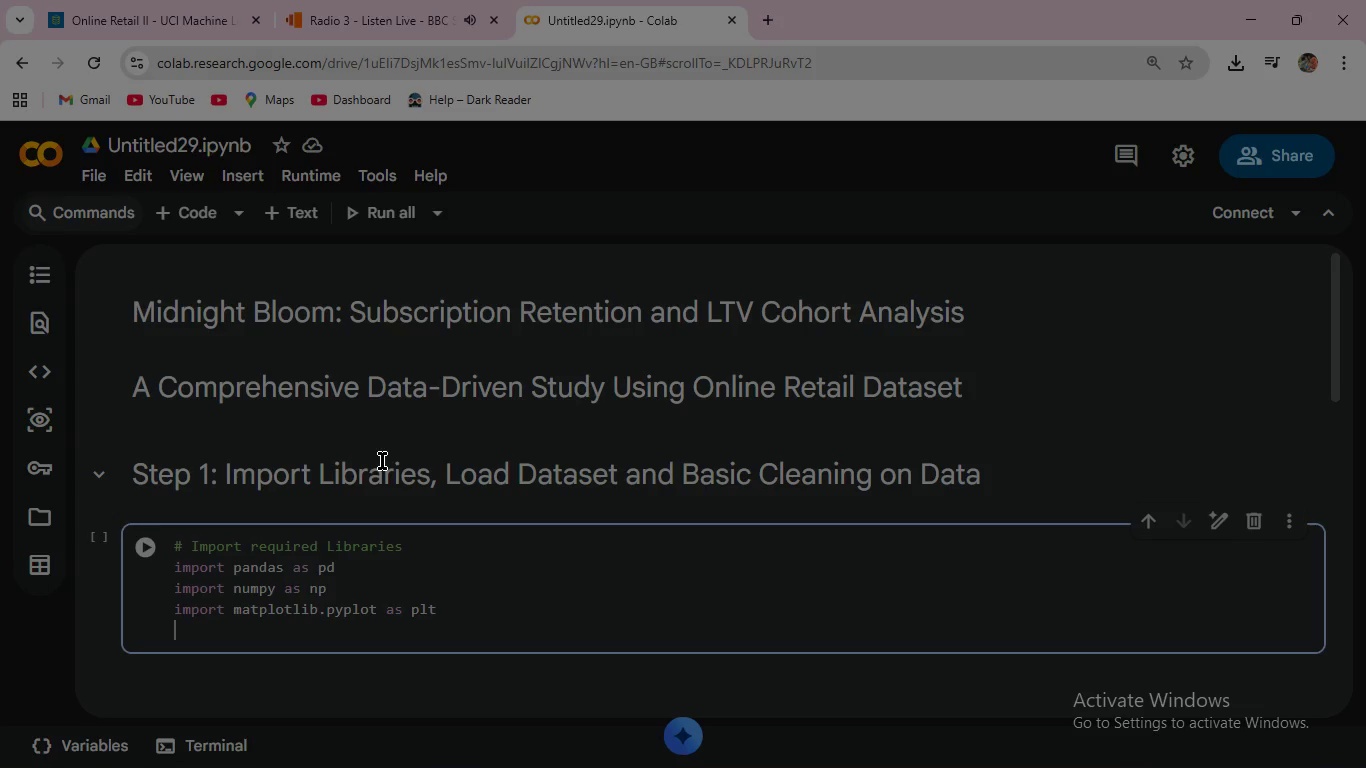 
hold_key(key=S, duration=0.31)
 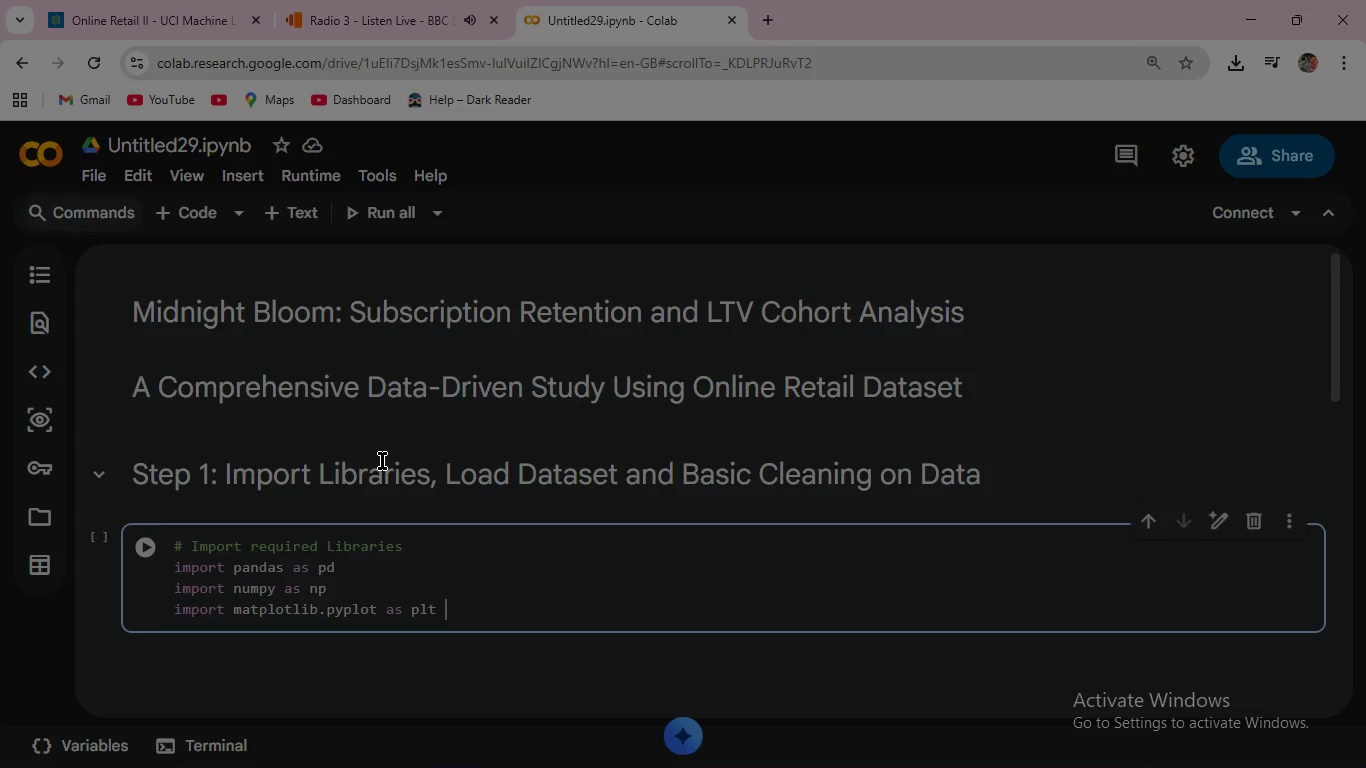 
key(Enter)
 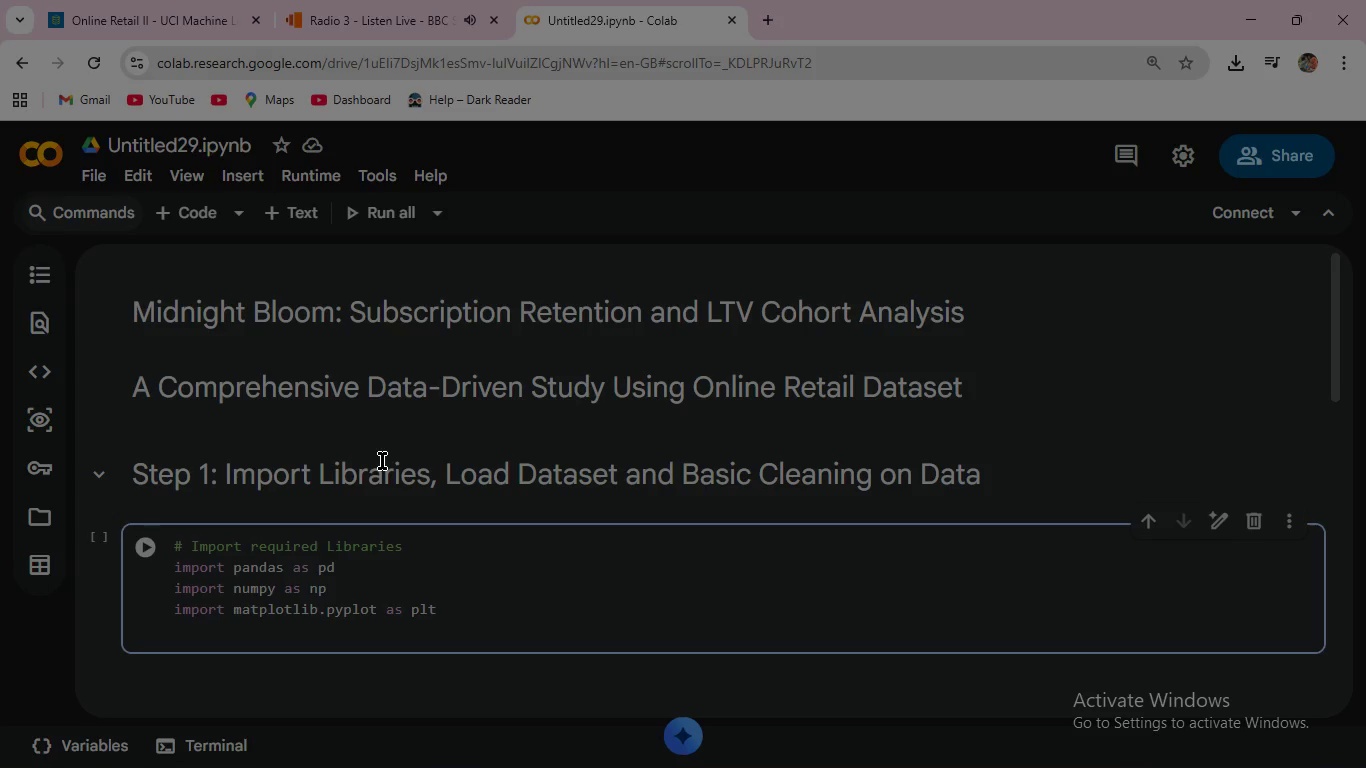 
type(import seaborn as sns )
 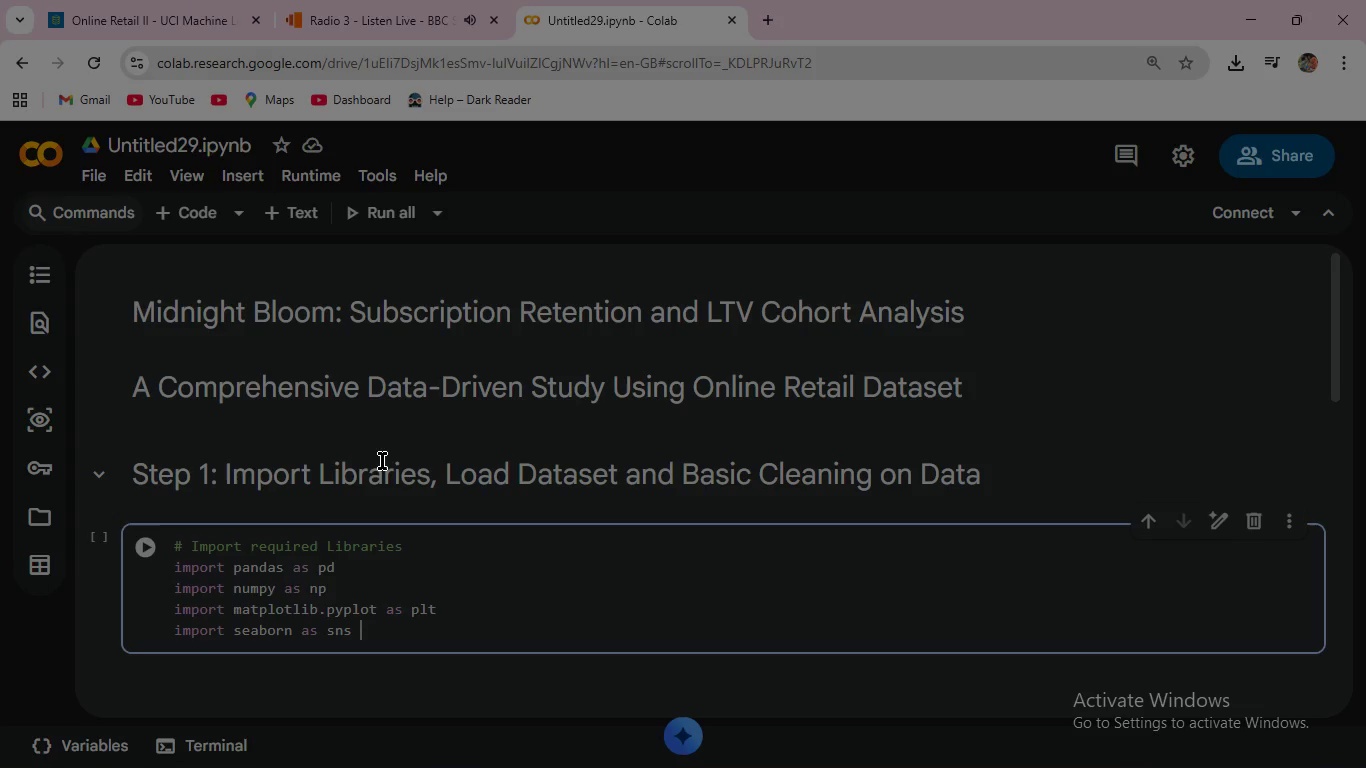 
key(Enter)
 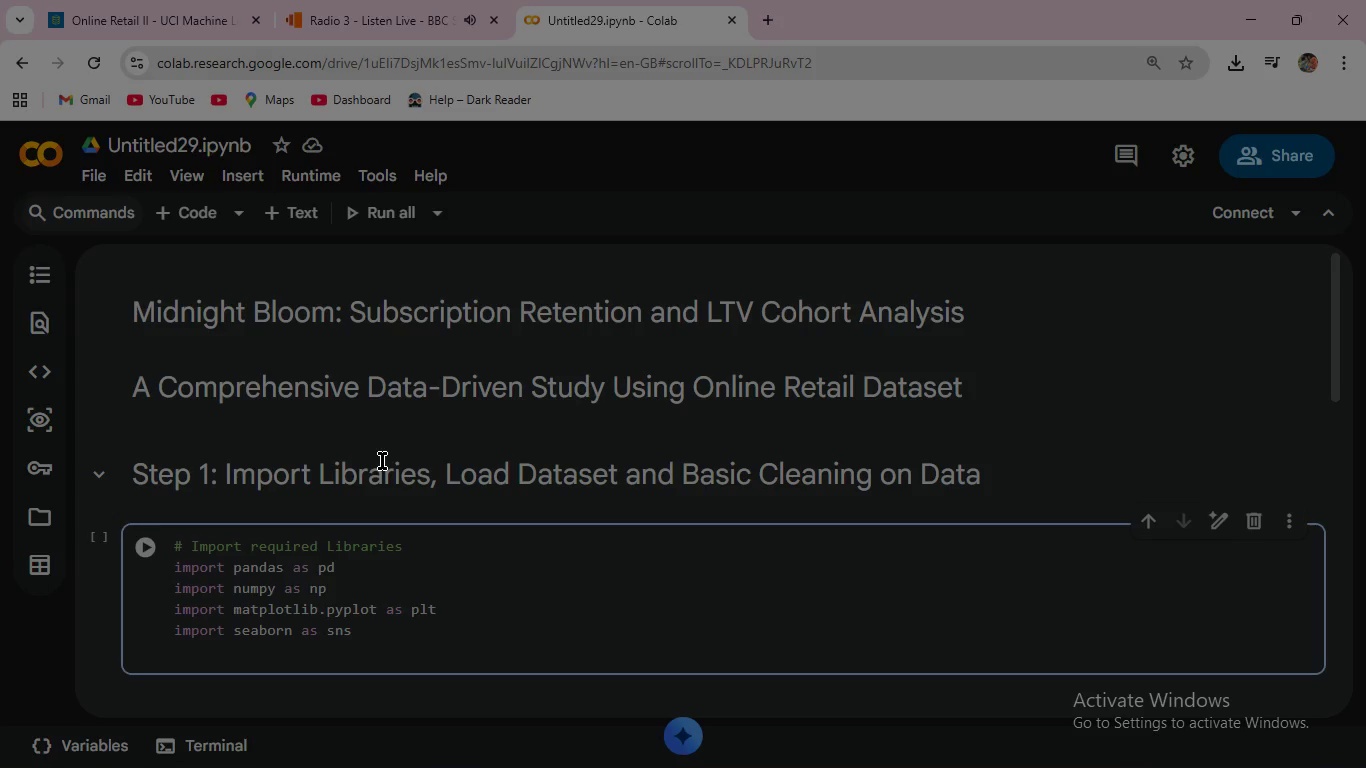 
type(from datetime import[VolumeDown])
 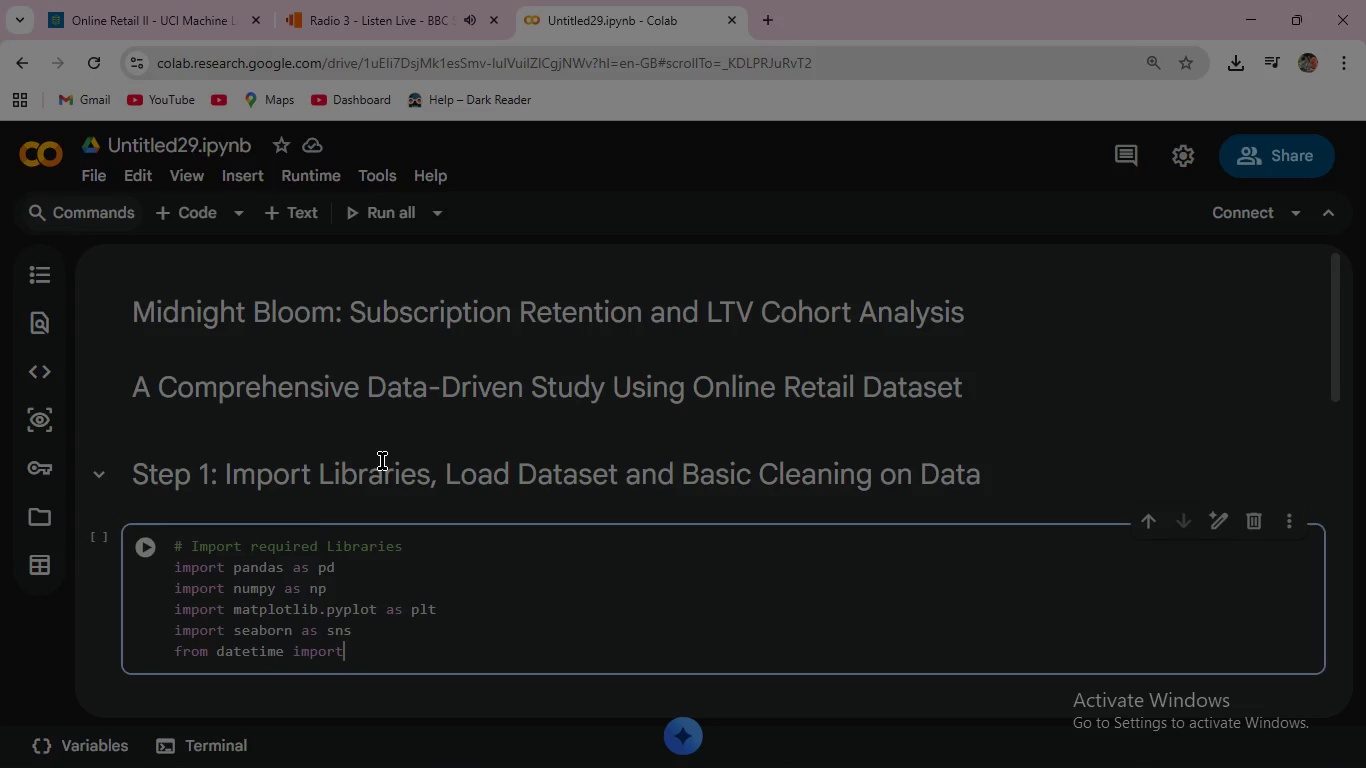 
type( datetime )
 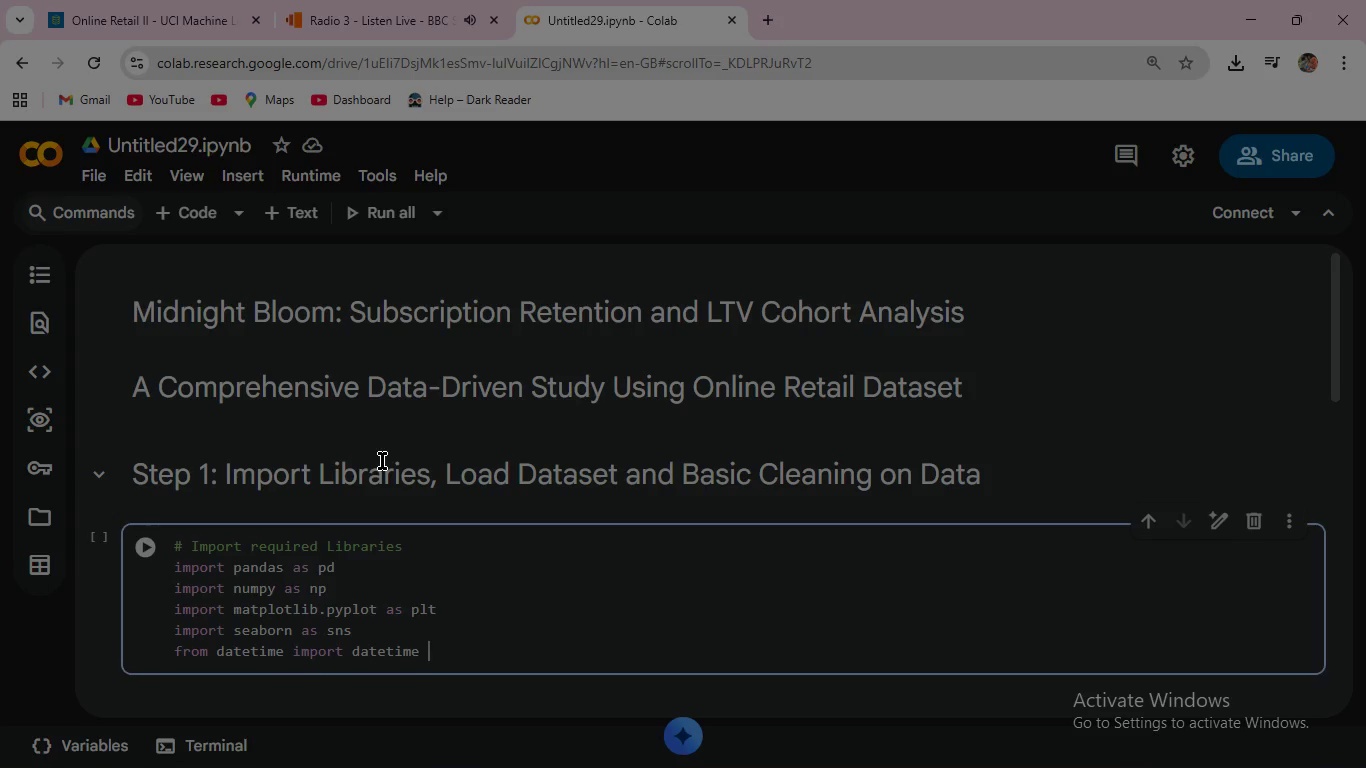 
key(Enter)
 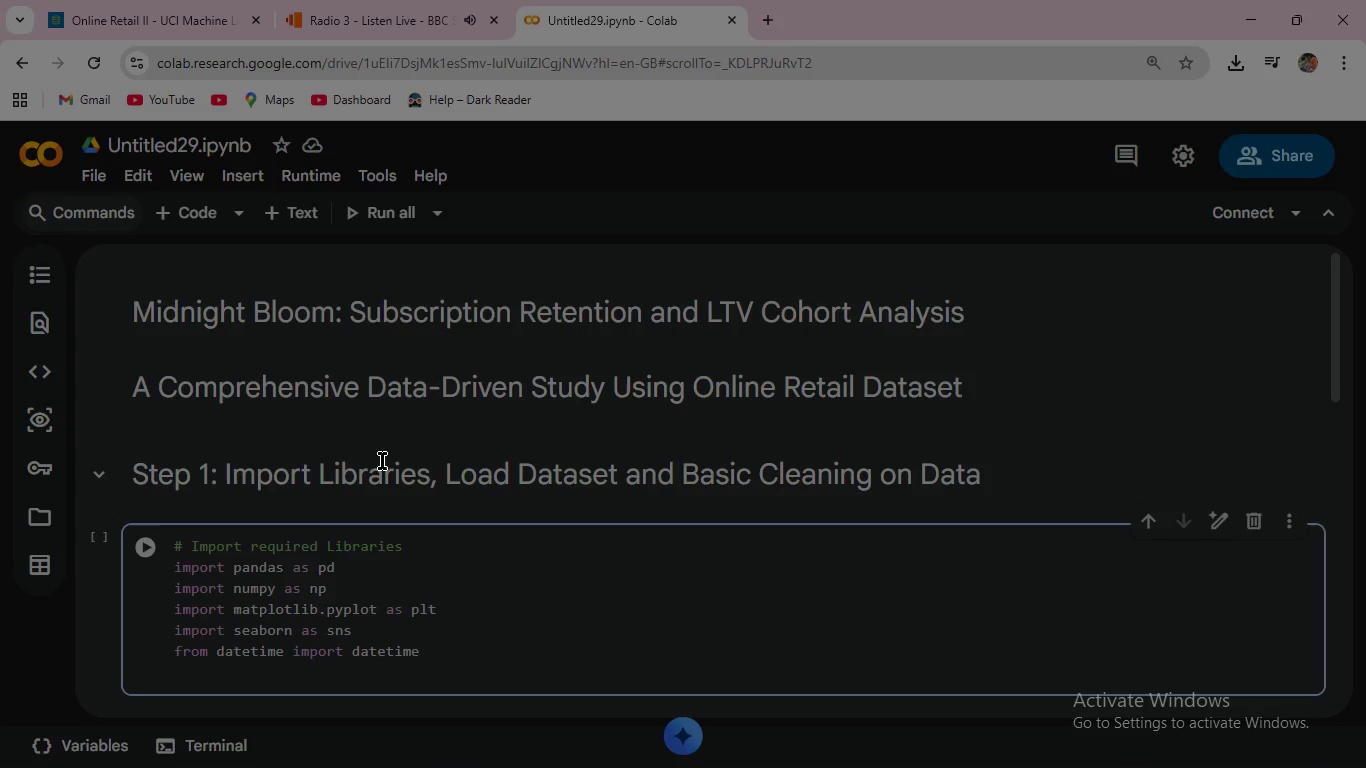 
type(import requests )
 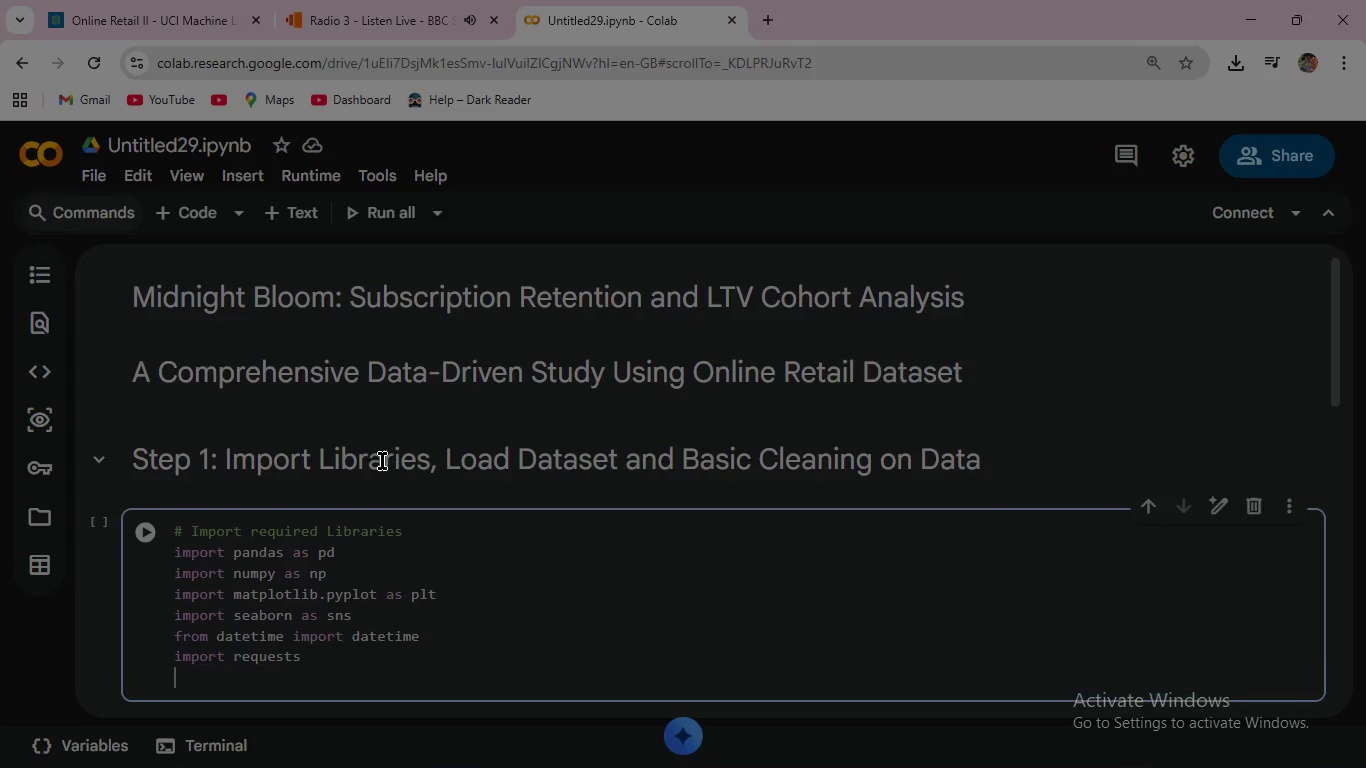 
key(Enter)
 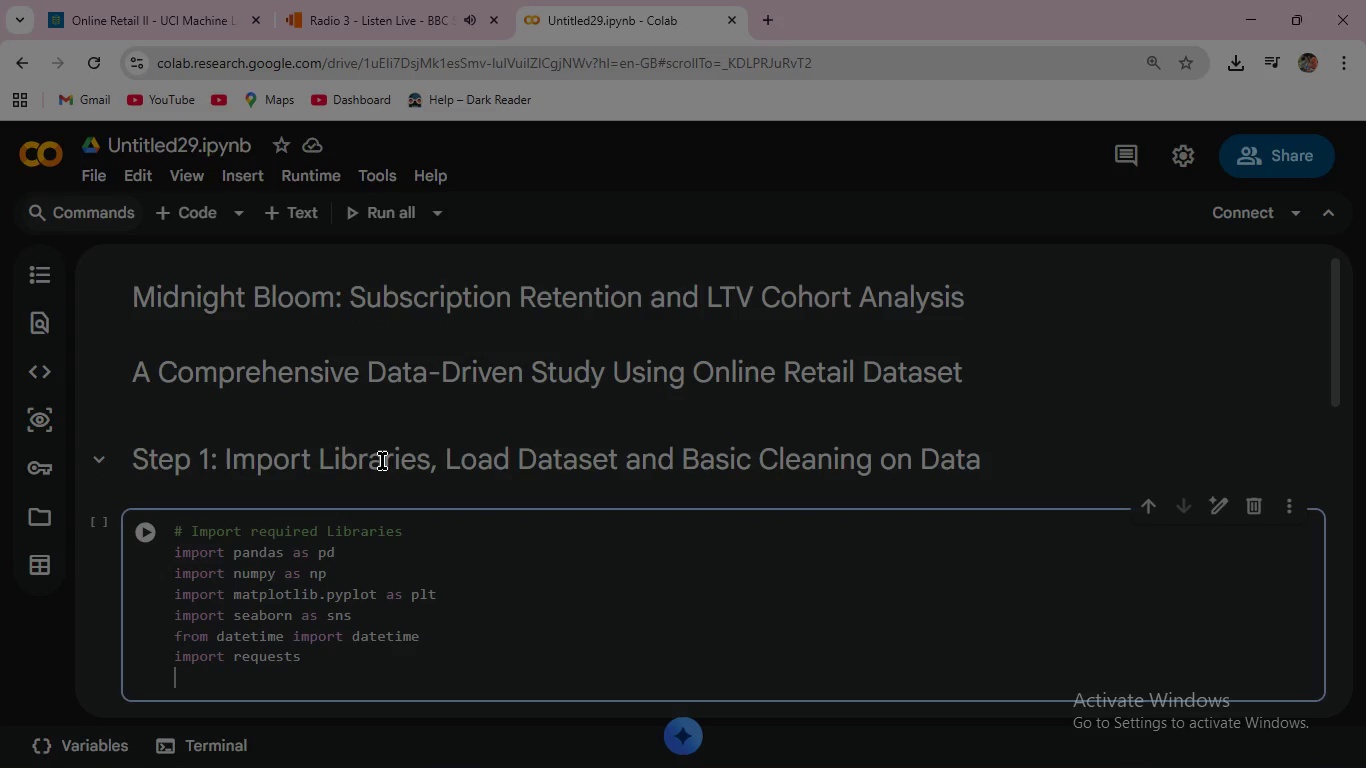 
type(from io imports)
key(Backspace)
type( BytesIO)
 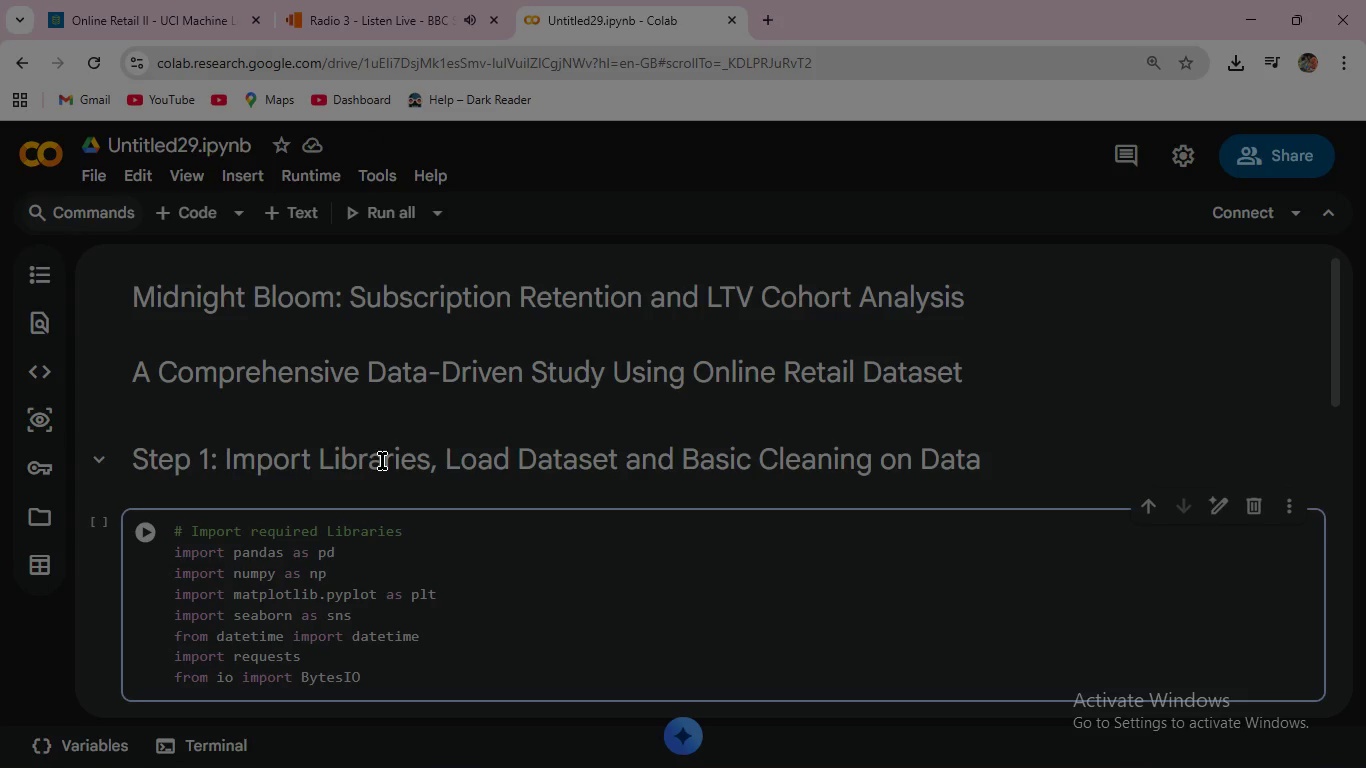 
wait(6.77)
 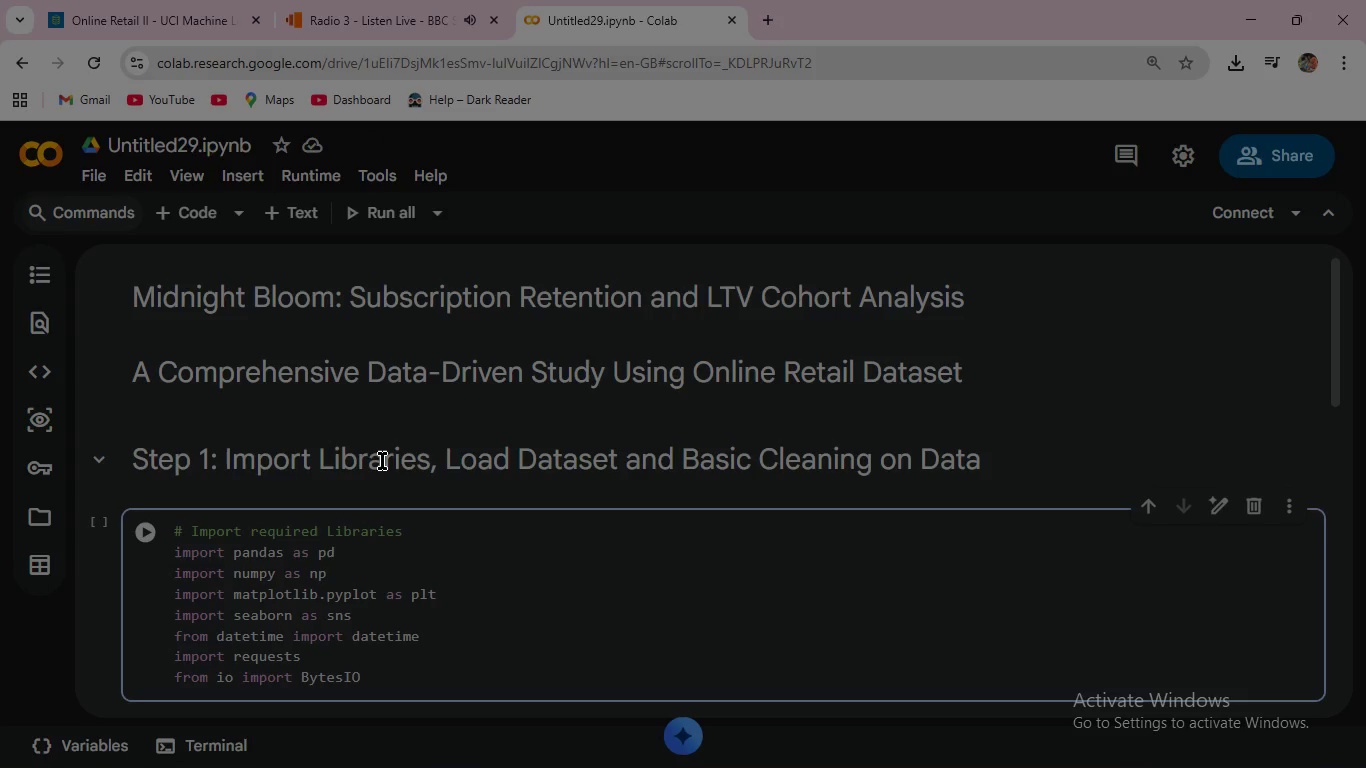 
key(Enter)
 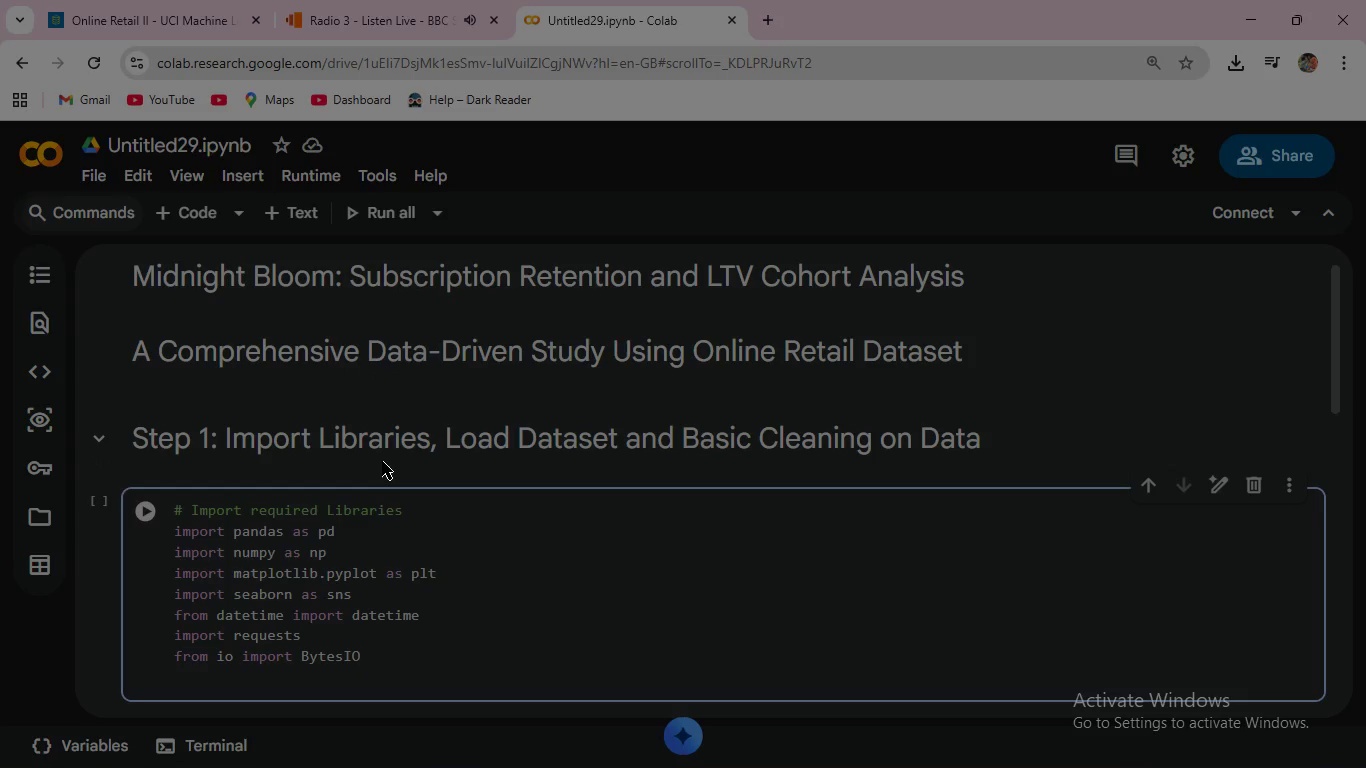 
type(from[VolumeDown][VolumeDown])
 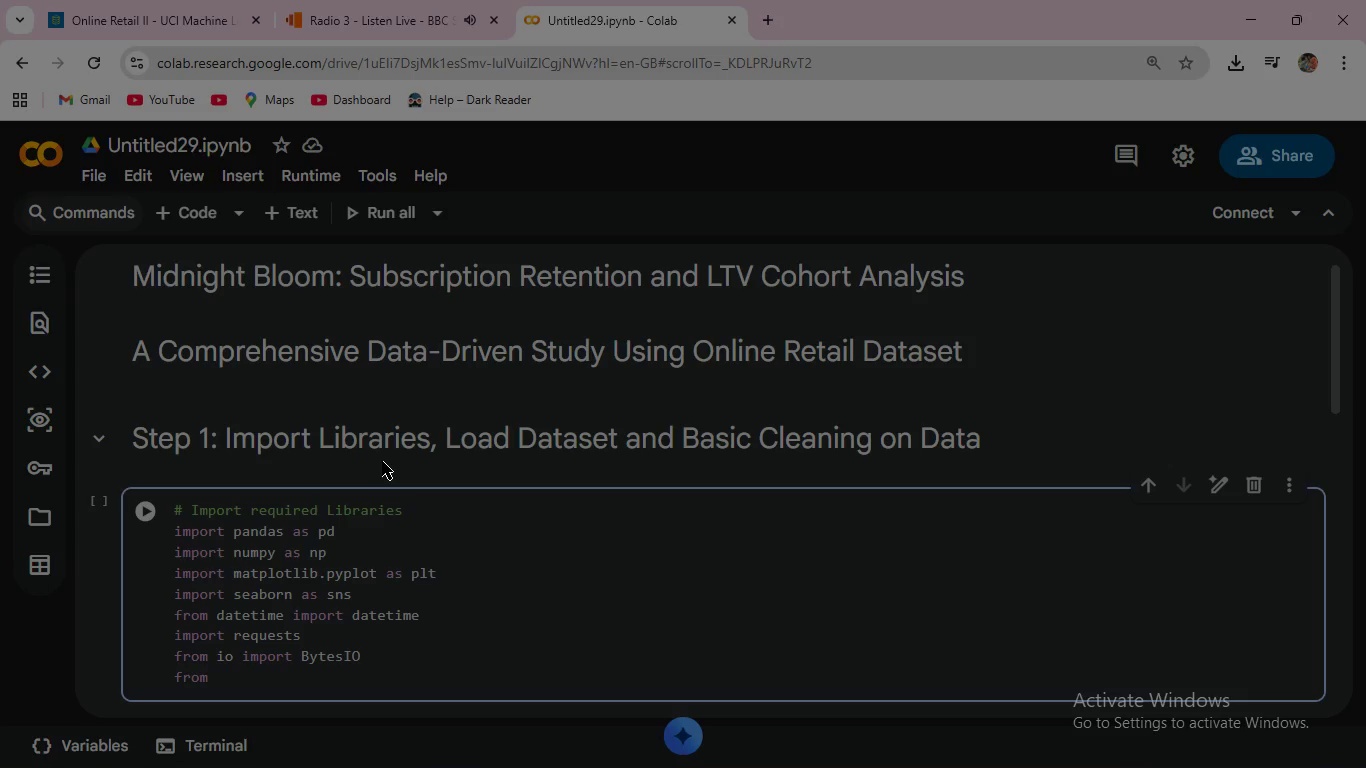 
wait(31.28)
 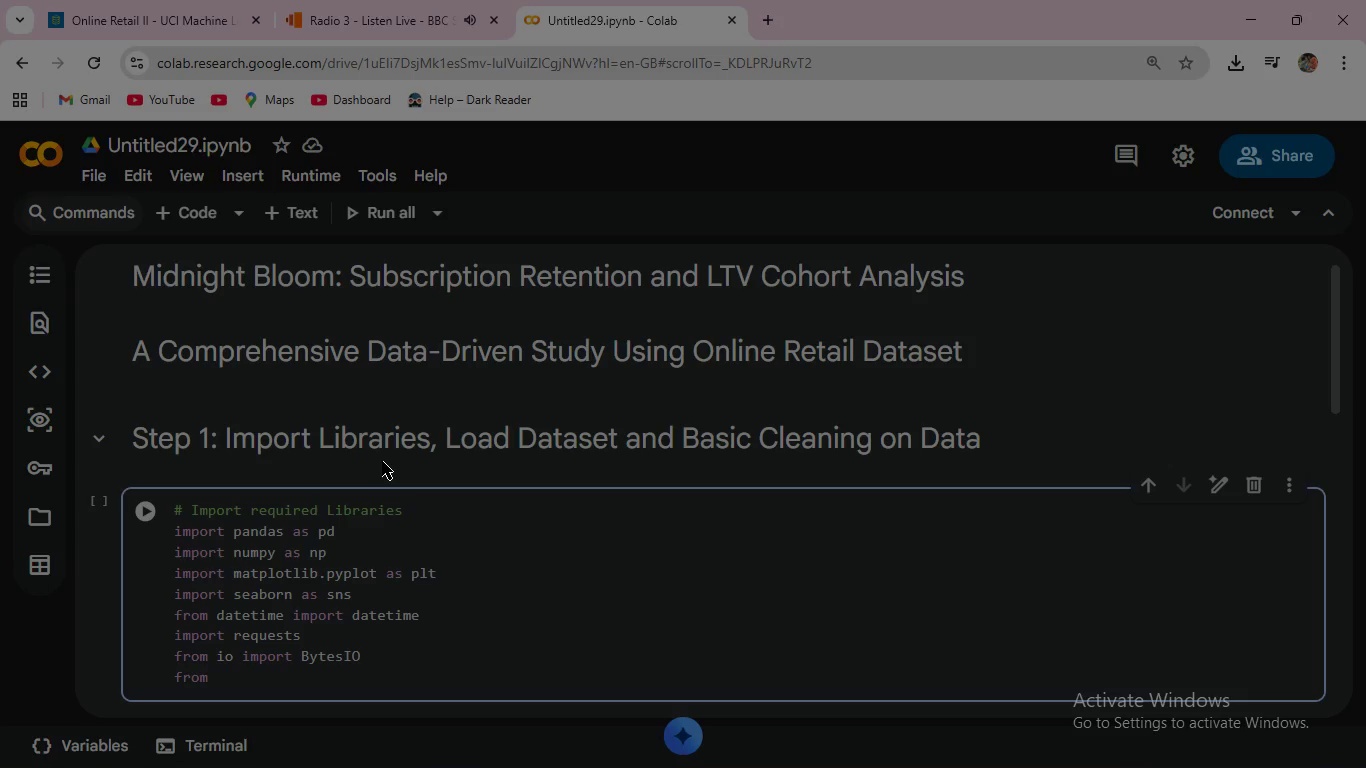 
type( google.colab import files )
 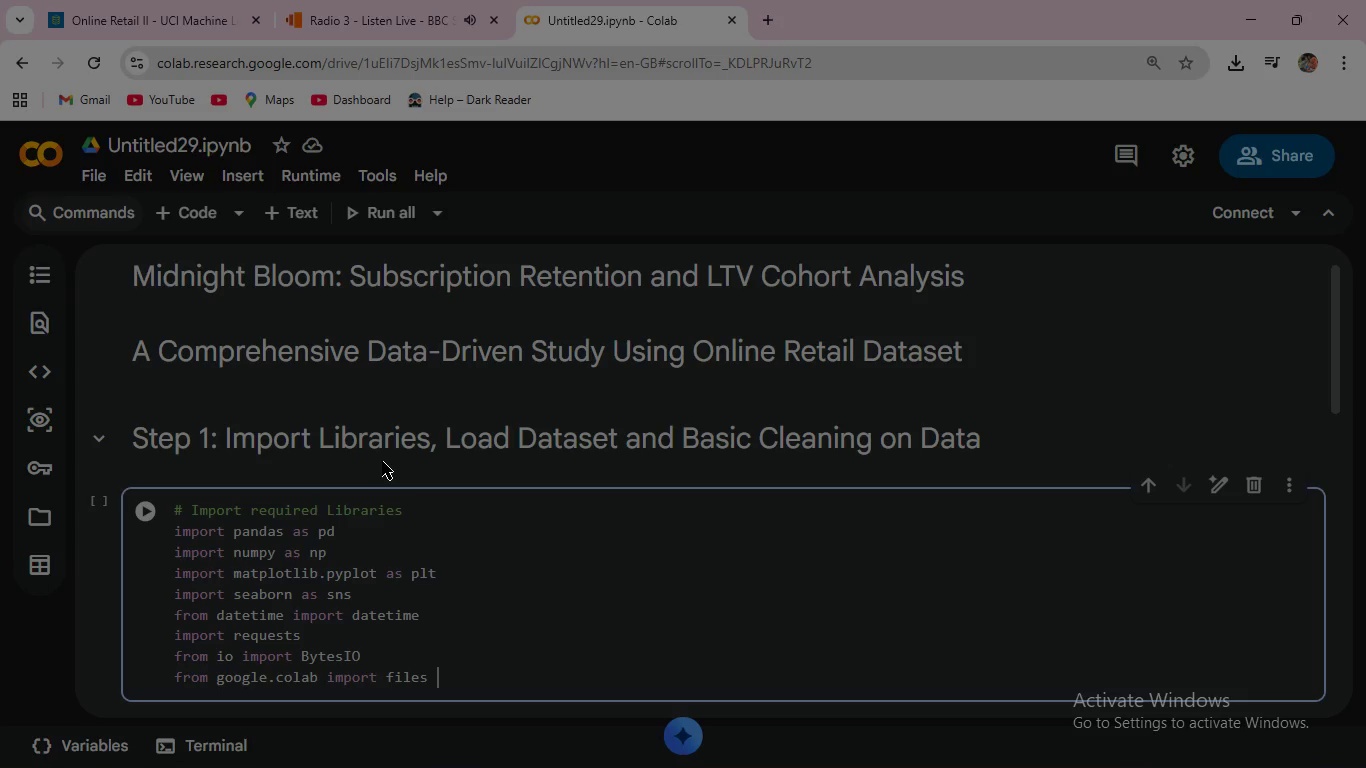 
wait(6.83)
 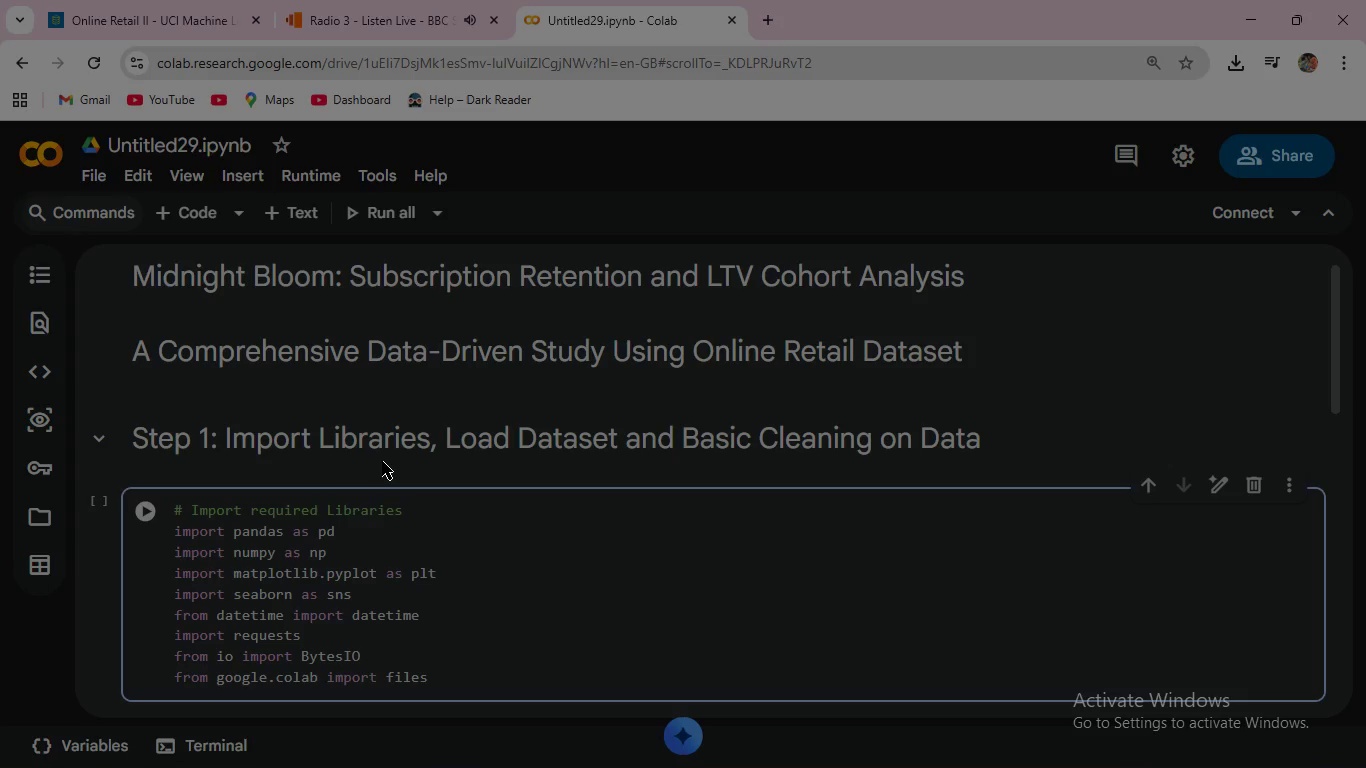 
type(fro)
key(Backspace)
key(Backspace)
key(Backspace)
 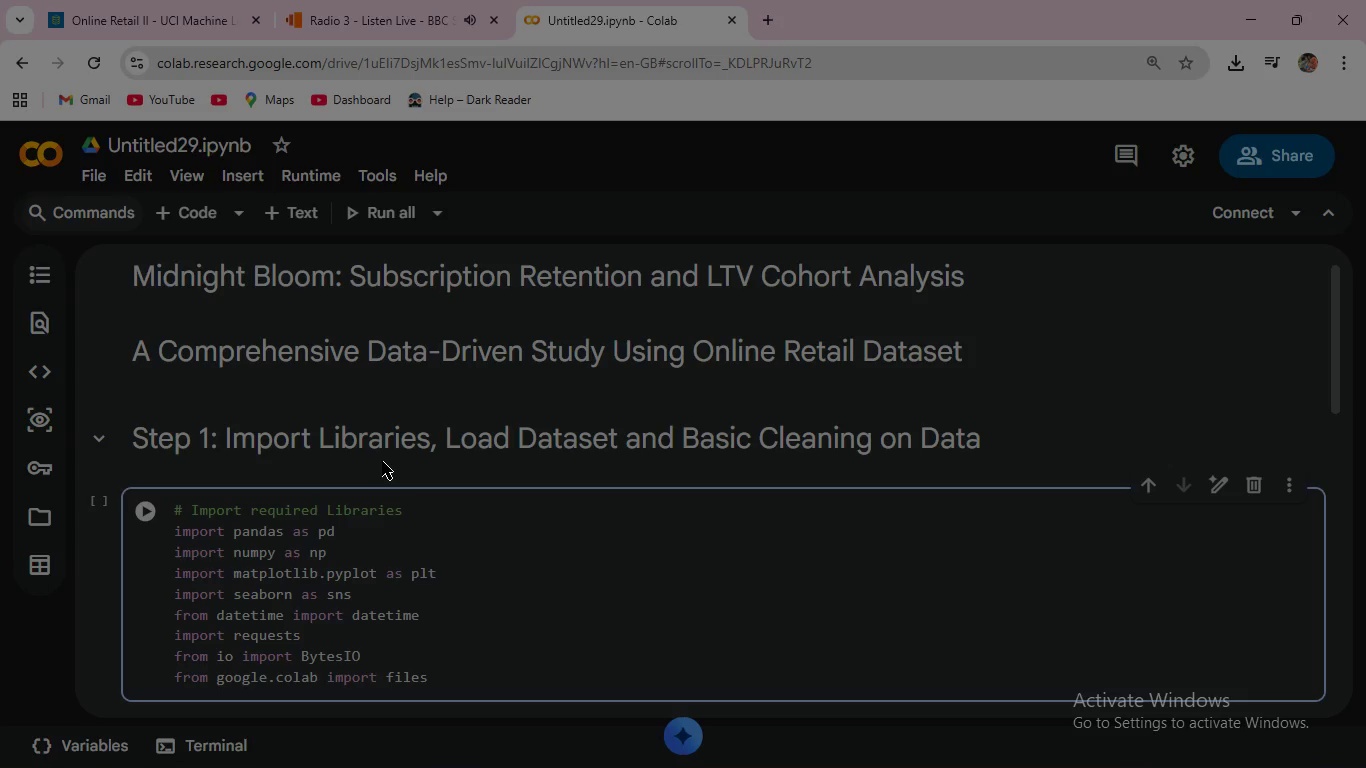 
key(Enter)
 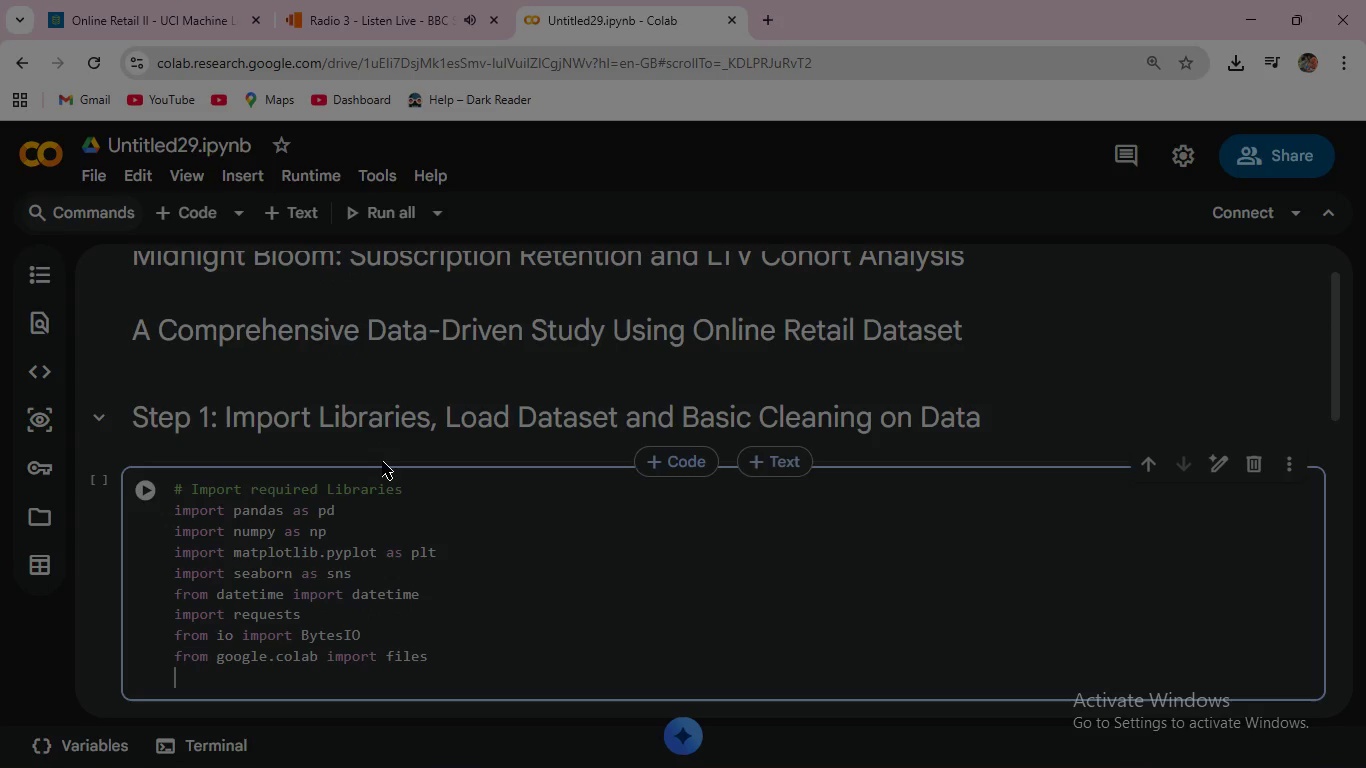 
type(from IPython.display import )
 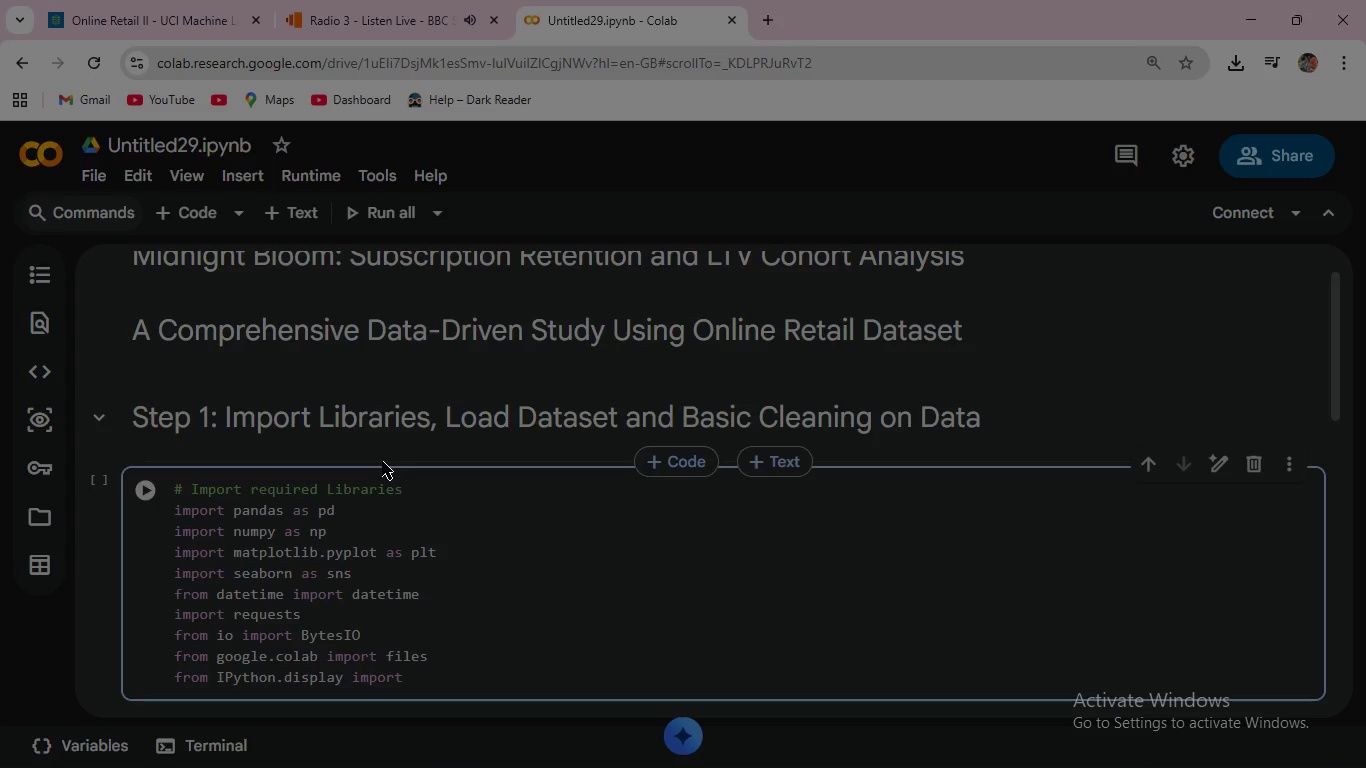 
type(display,)
 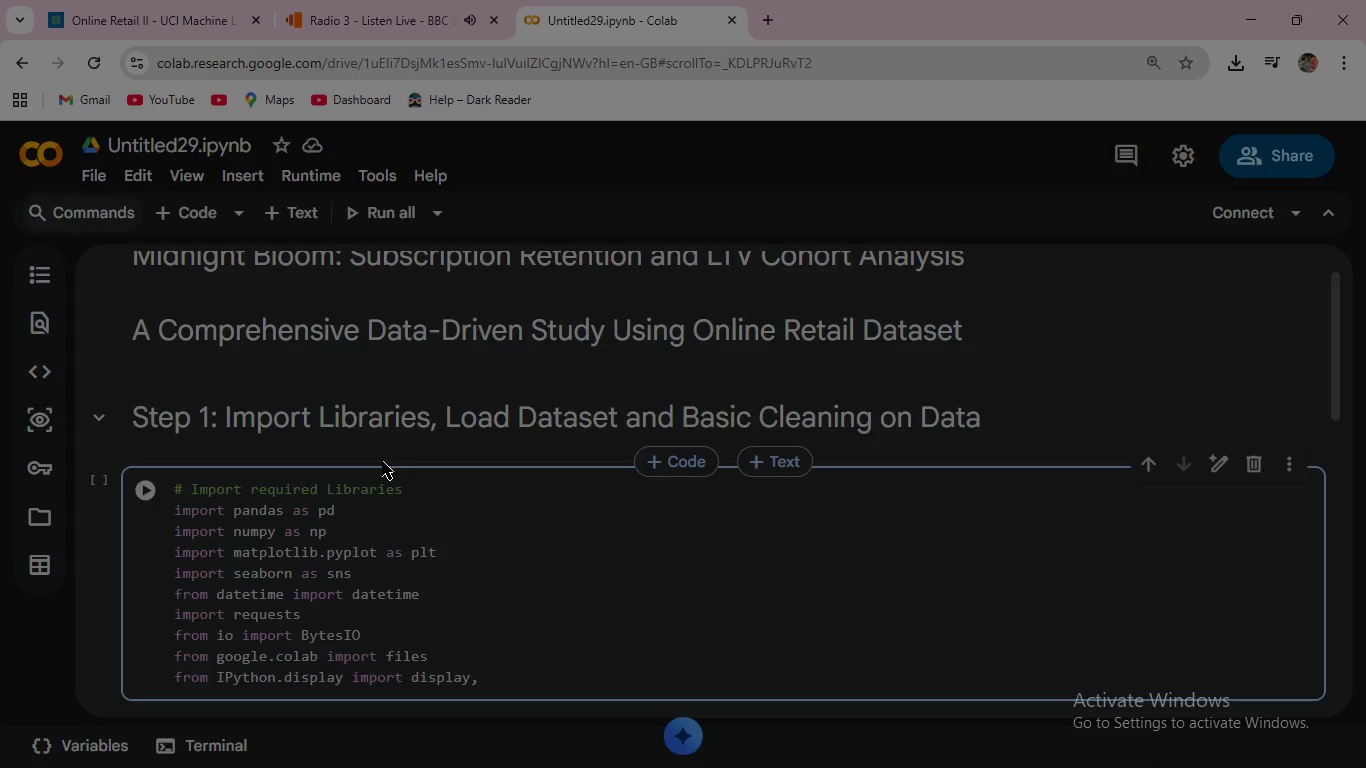 
type( Ht)
key(Backspace)
type(TML, Markdown )
 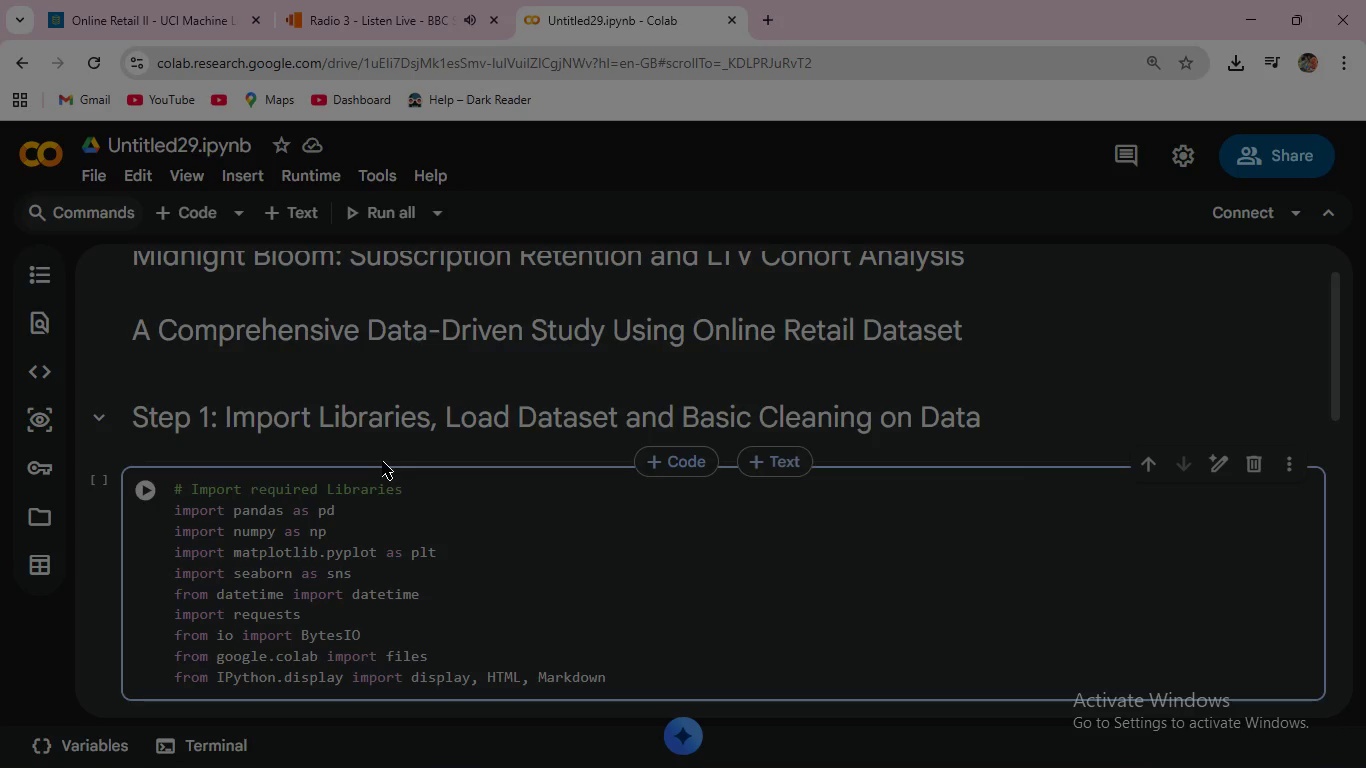 
wait(5.34)
 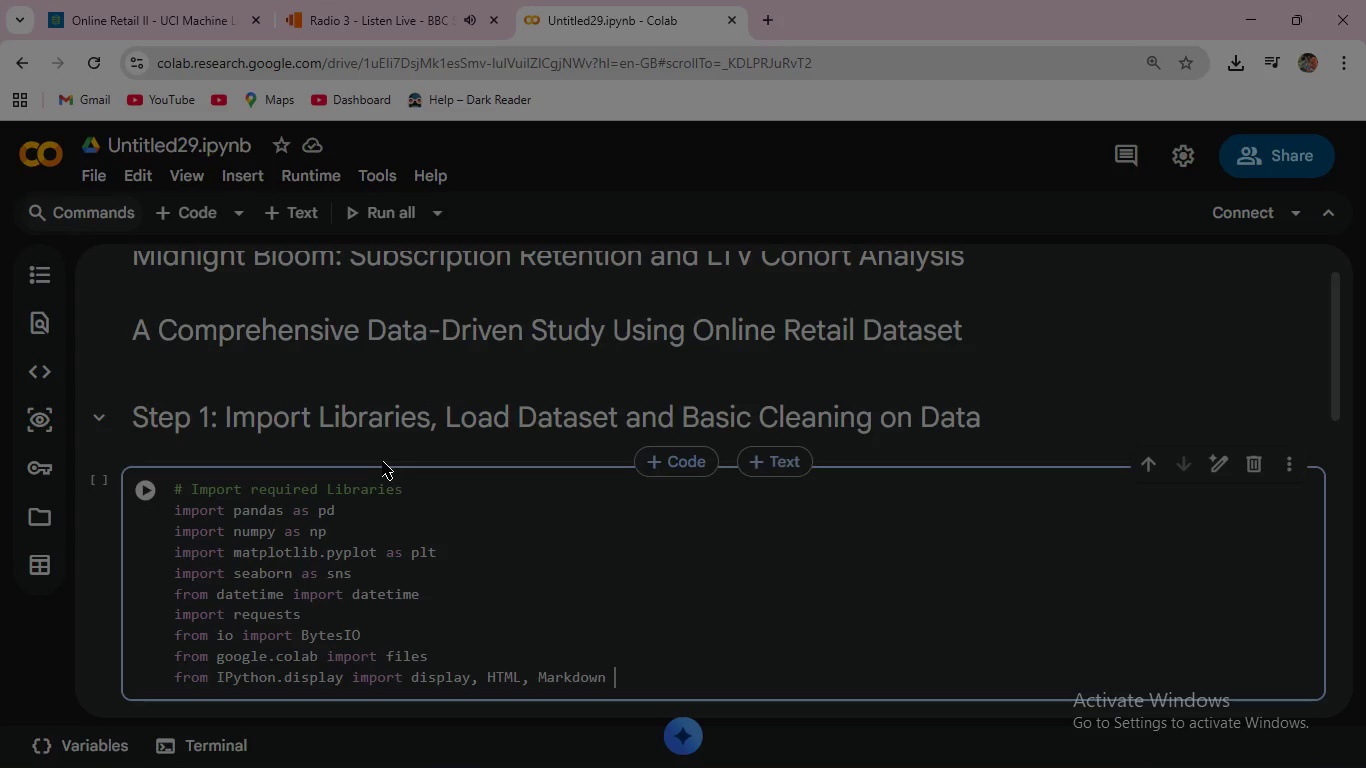 
key(Enter)
 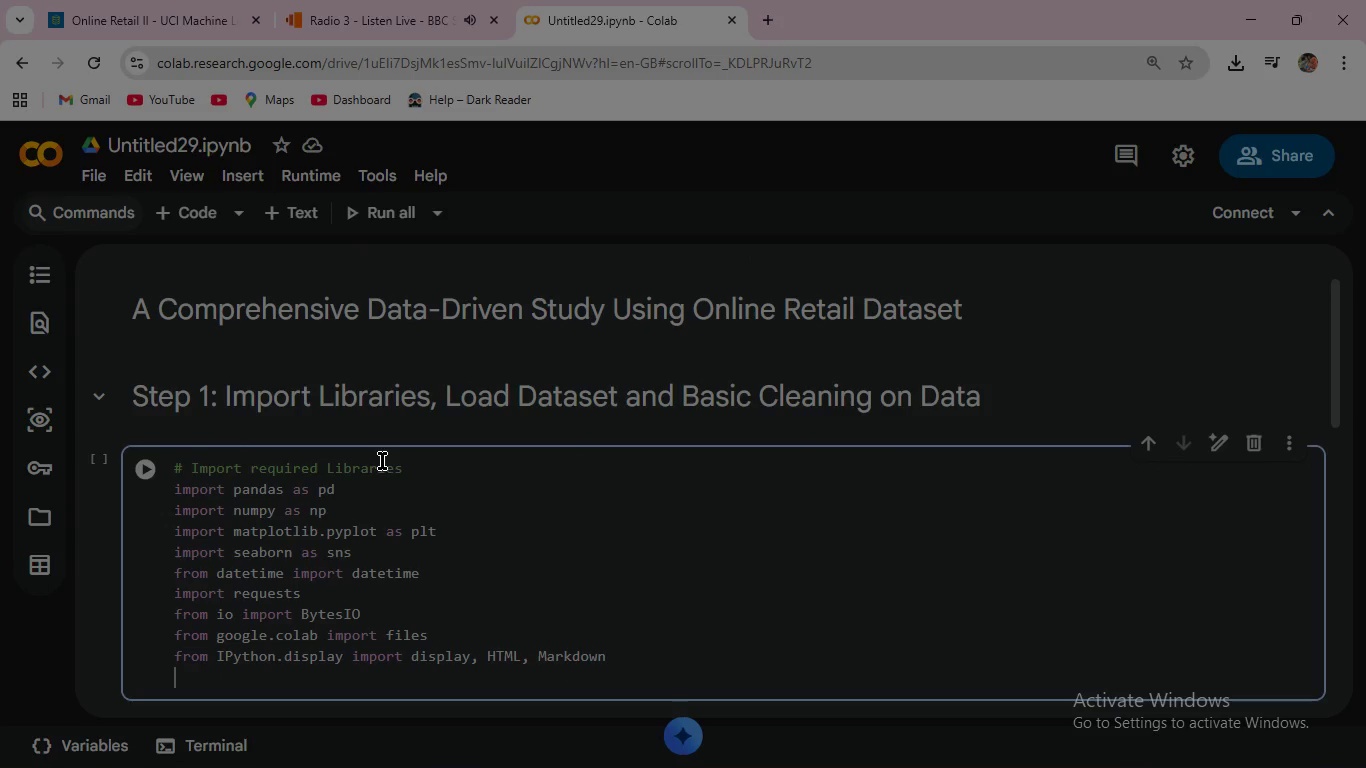 
type(import warnings )
 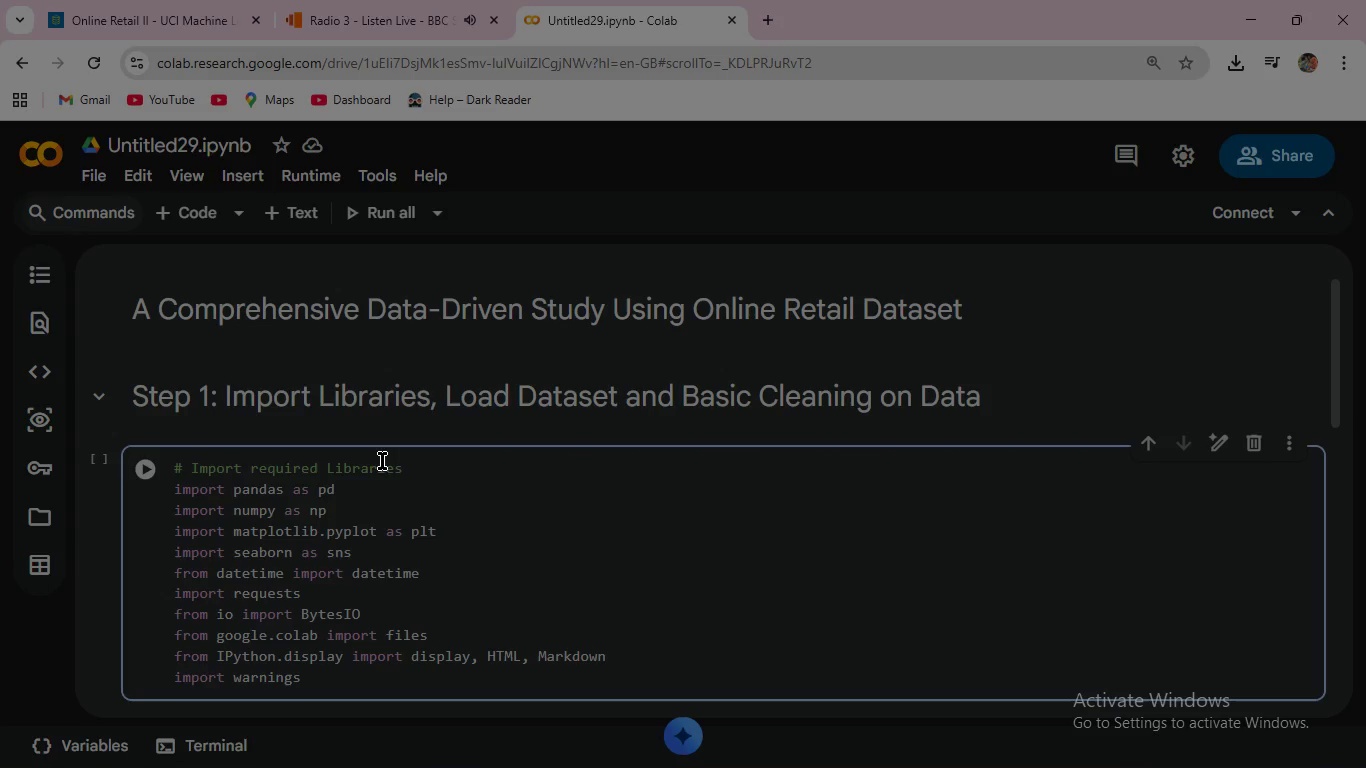 
wait(10.56)
 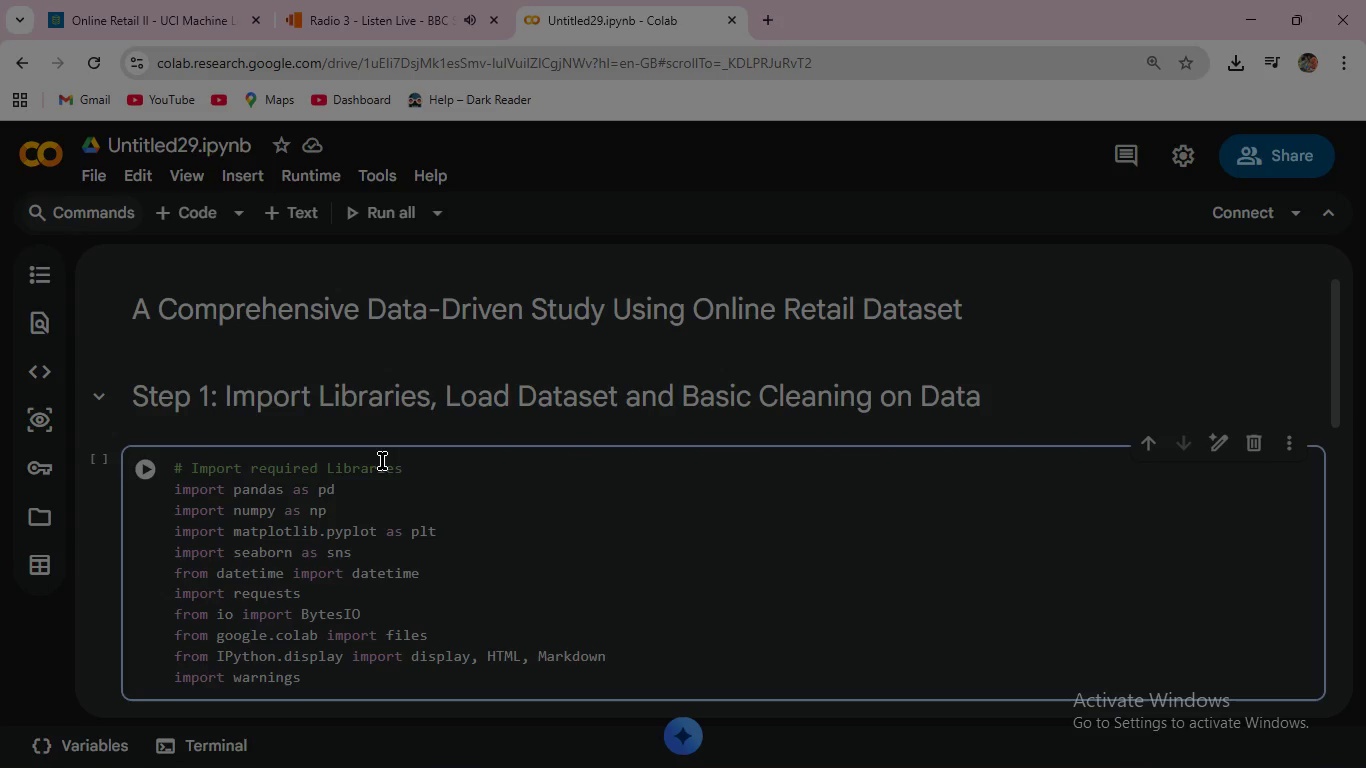 
key(Enter)
 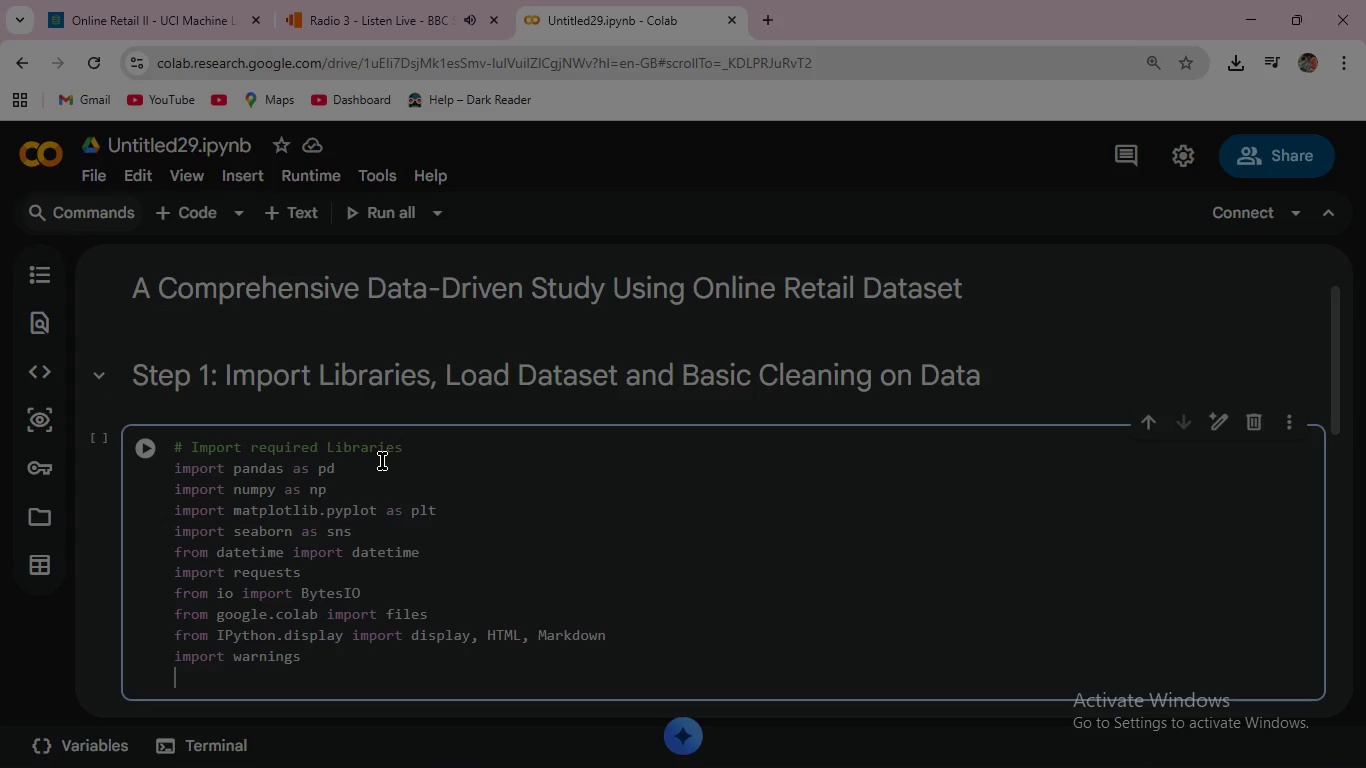 
key(Enter)
 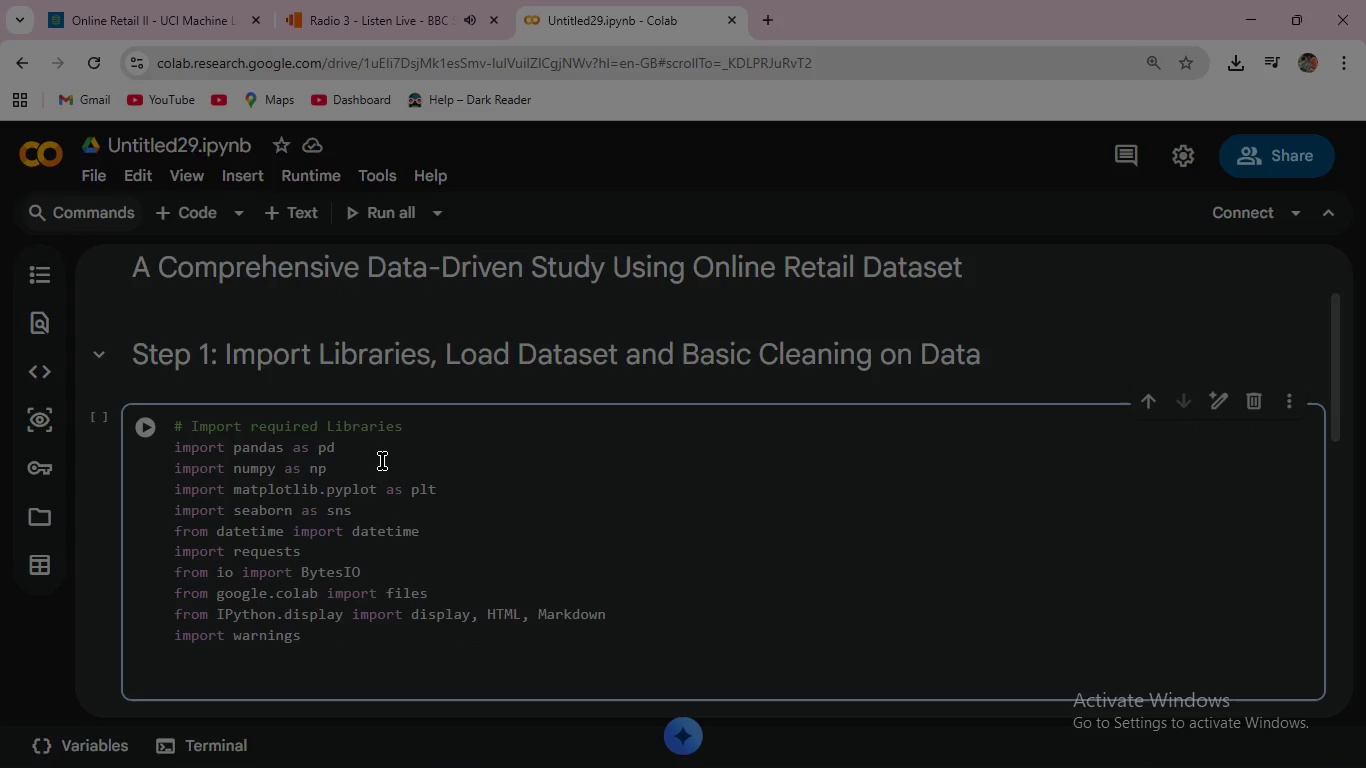 
key(Shift+3)
 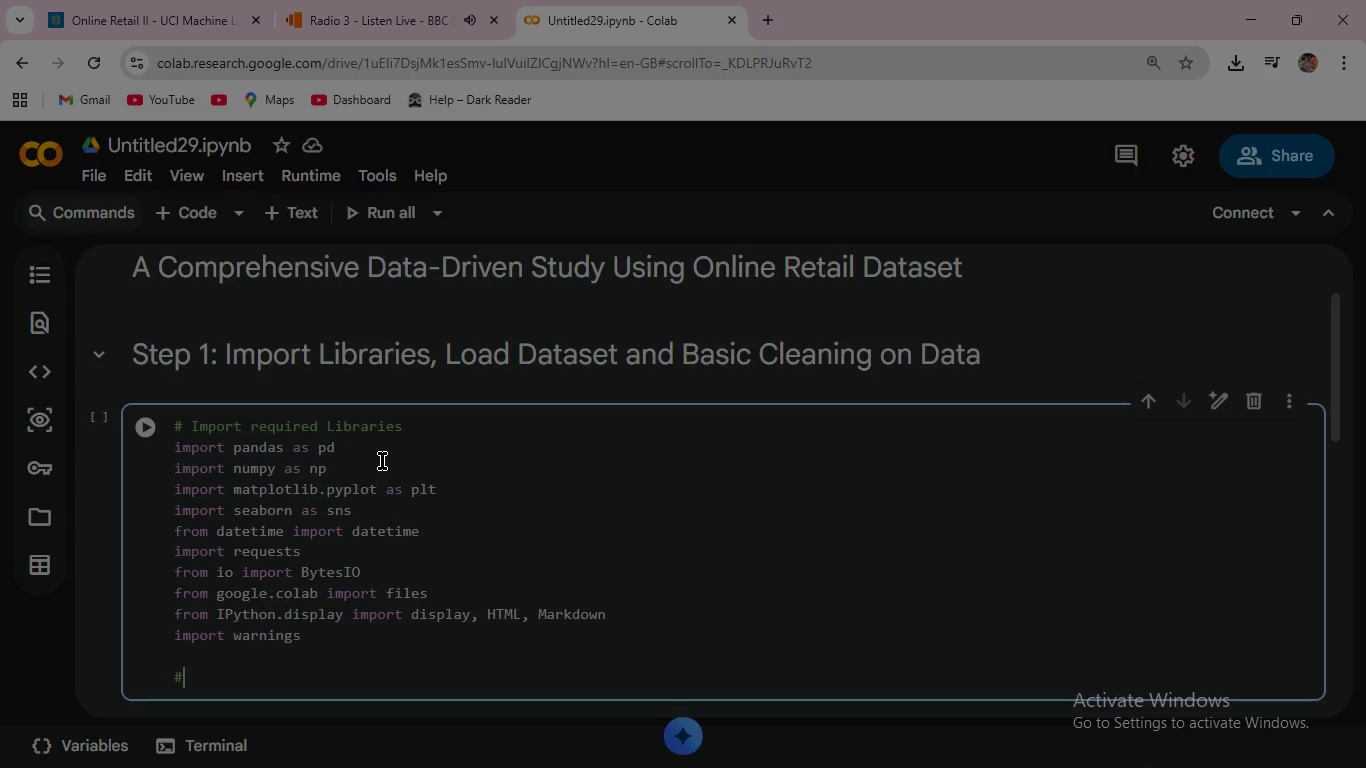 
wait(13.0)
 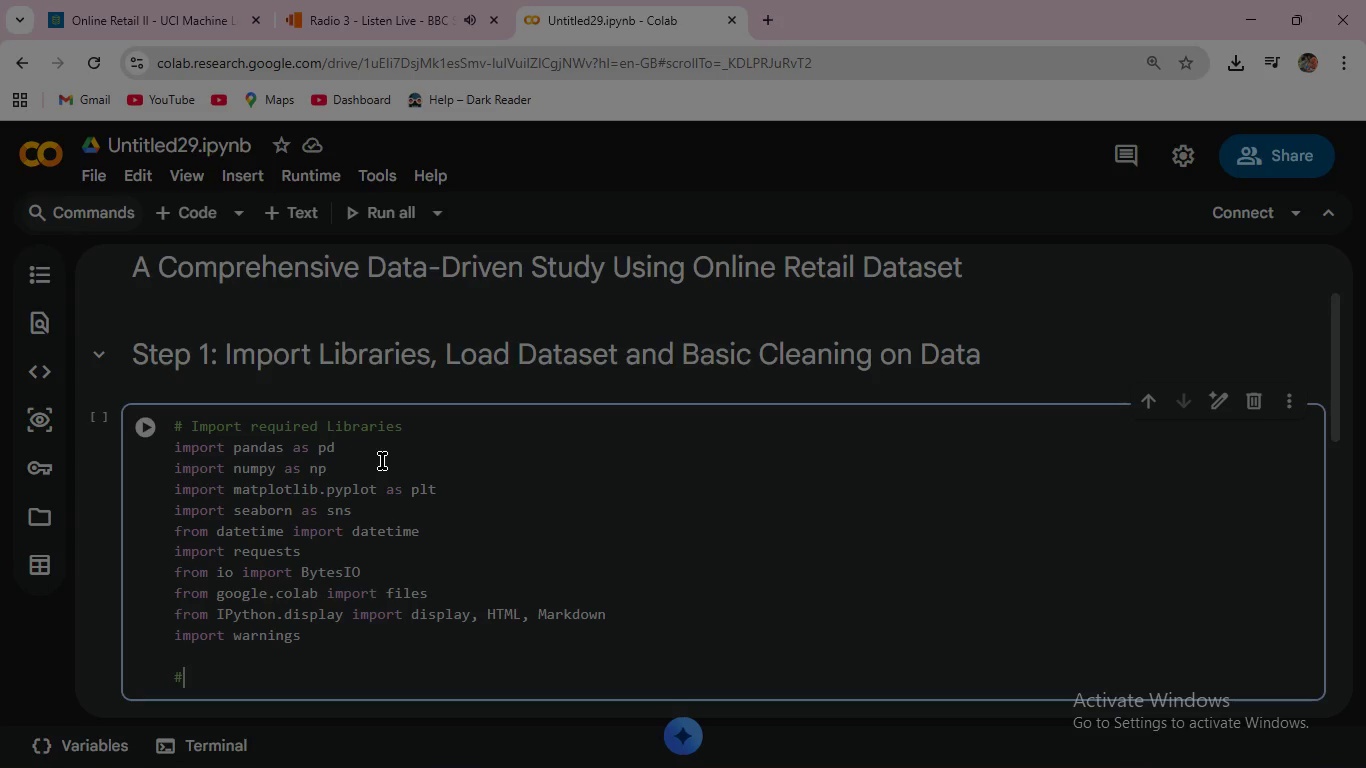 
type( Configure plotting )
 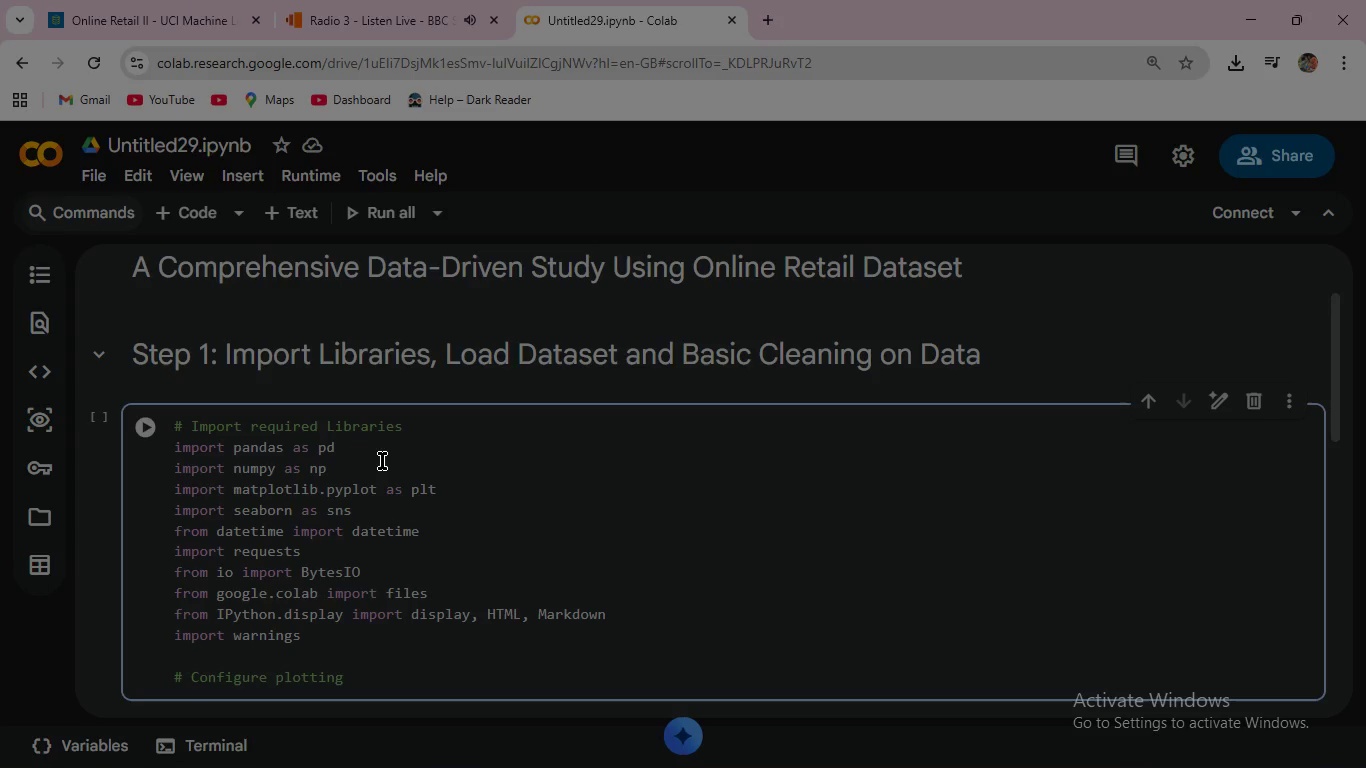 
key(Enter)
 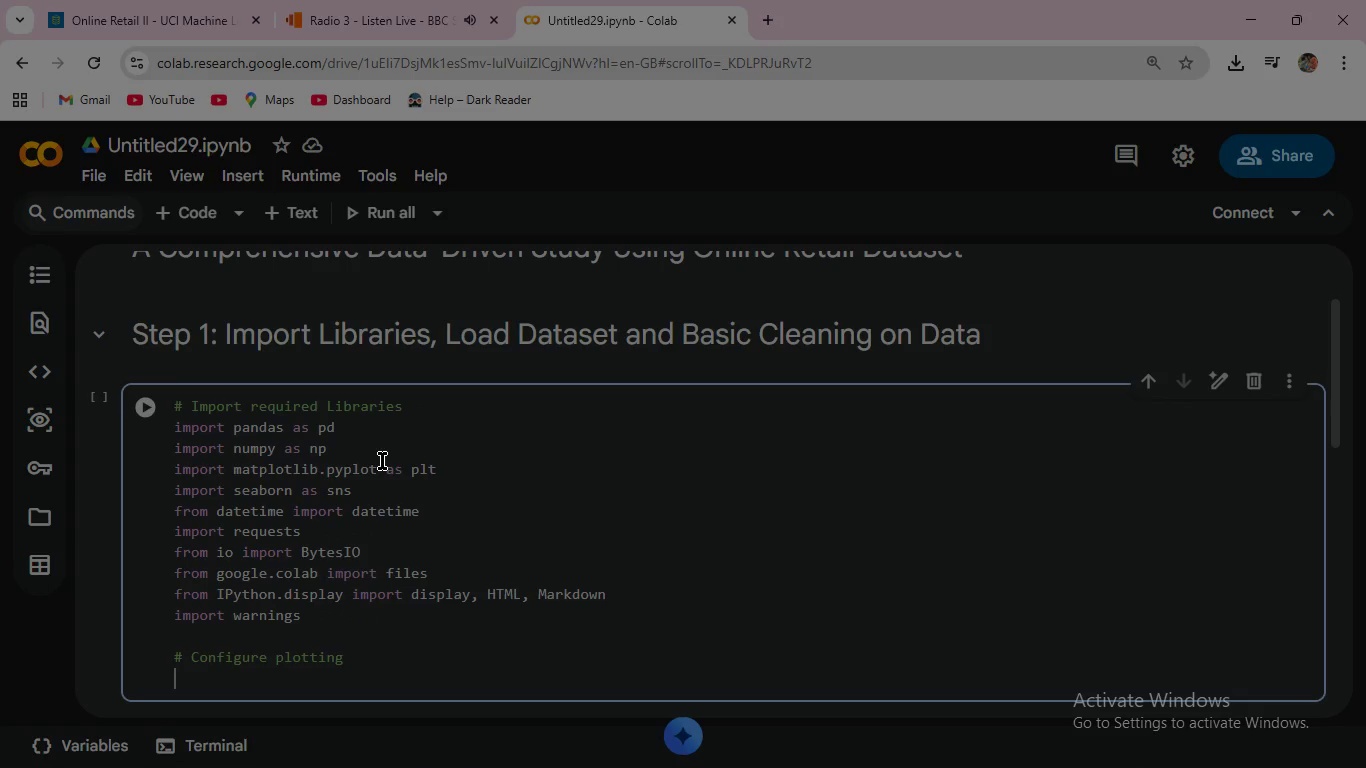 
type(plt.style.use(')
 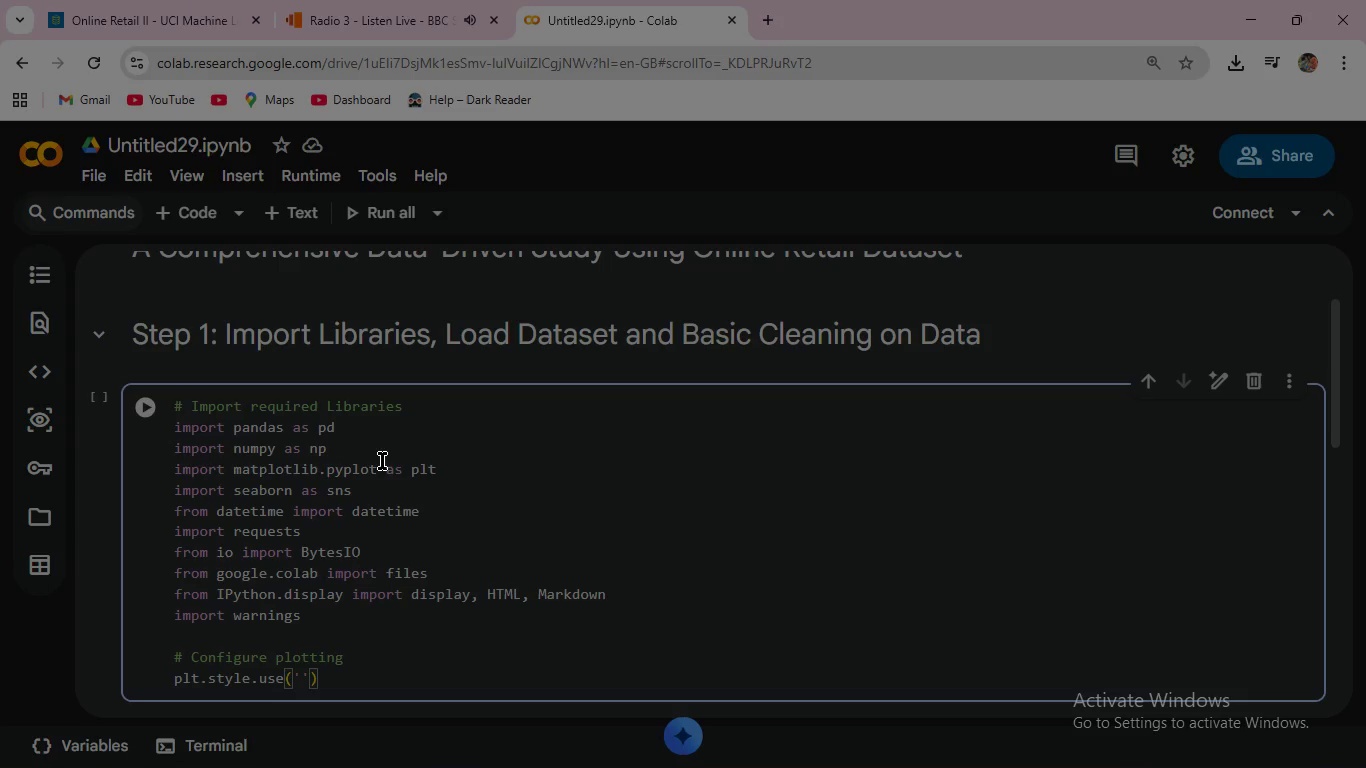 
wait(10.27)
 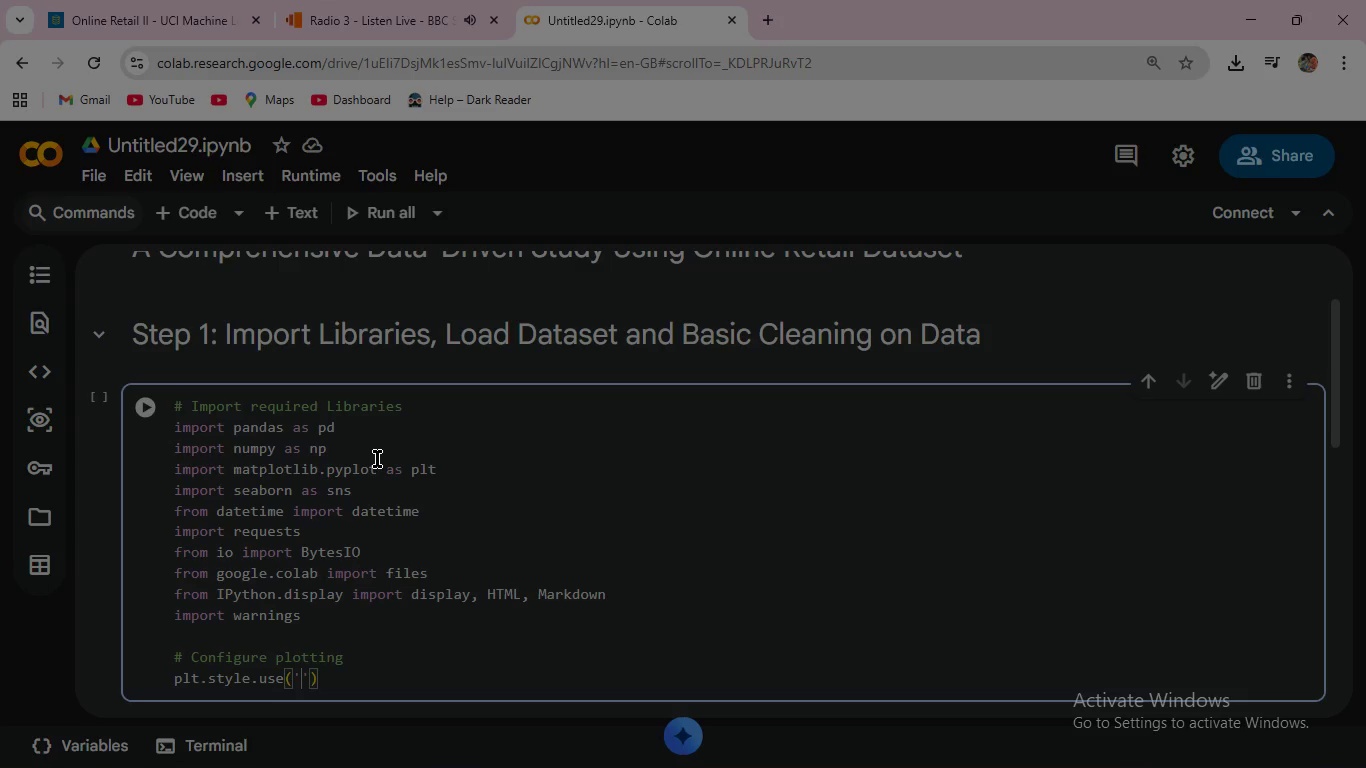 
type(seaborn-v)
 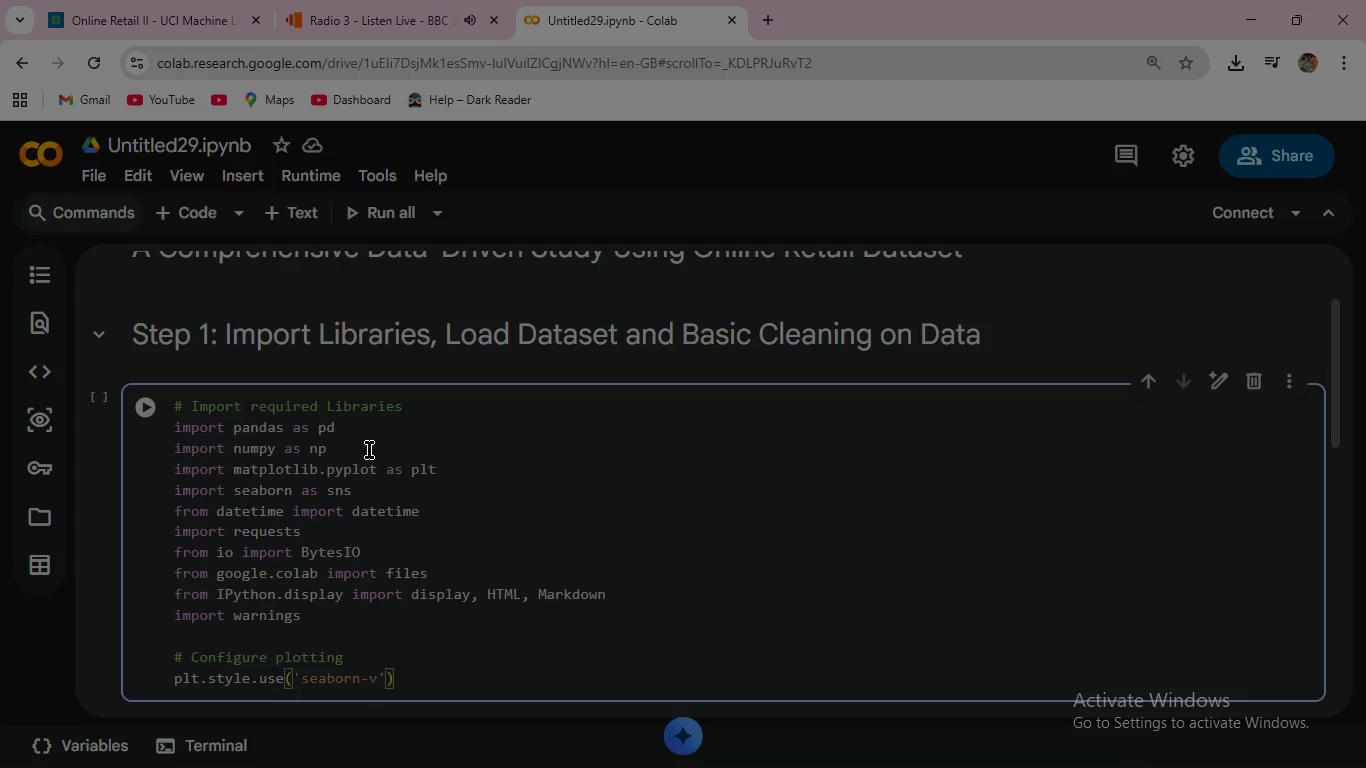 
type(0_8-whitegrid)
 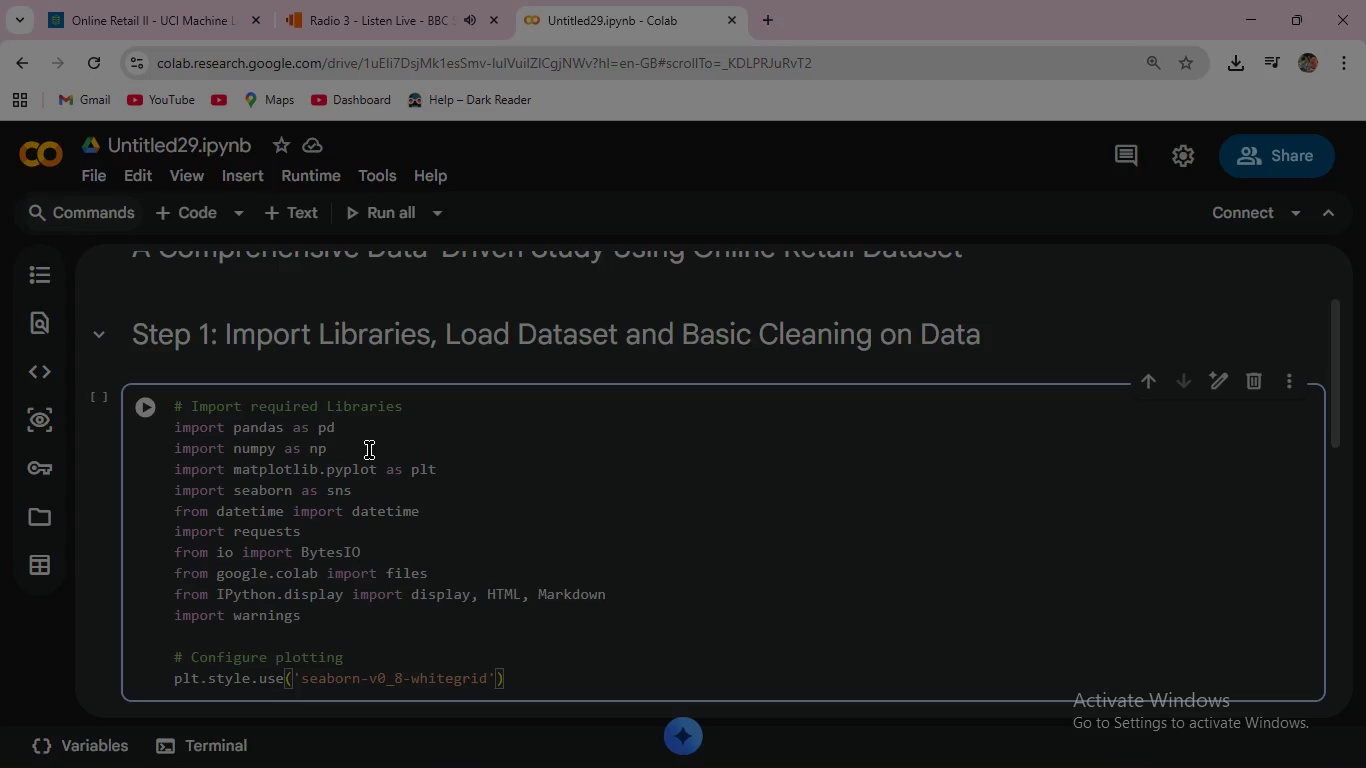 
key(ArrowRight)
 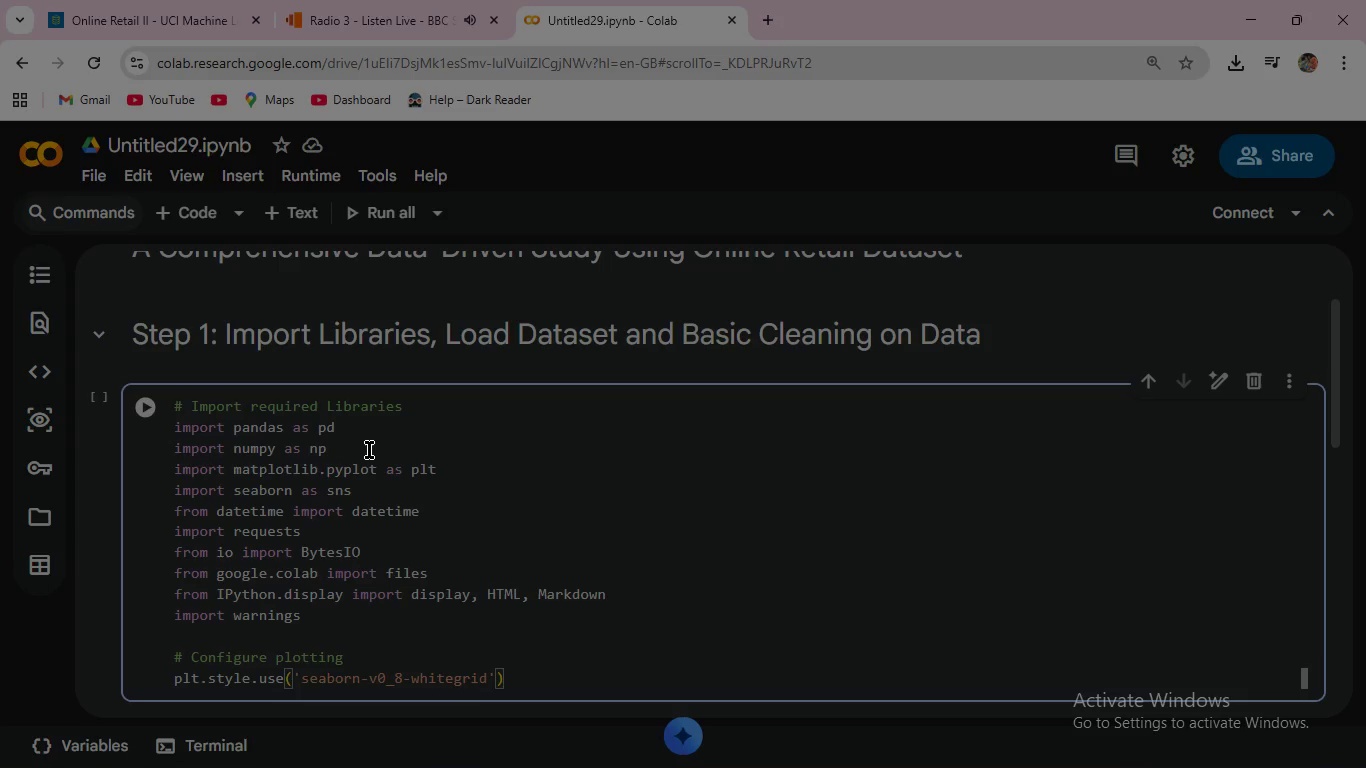 
key(ArrowRight)
 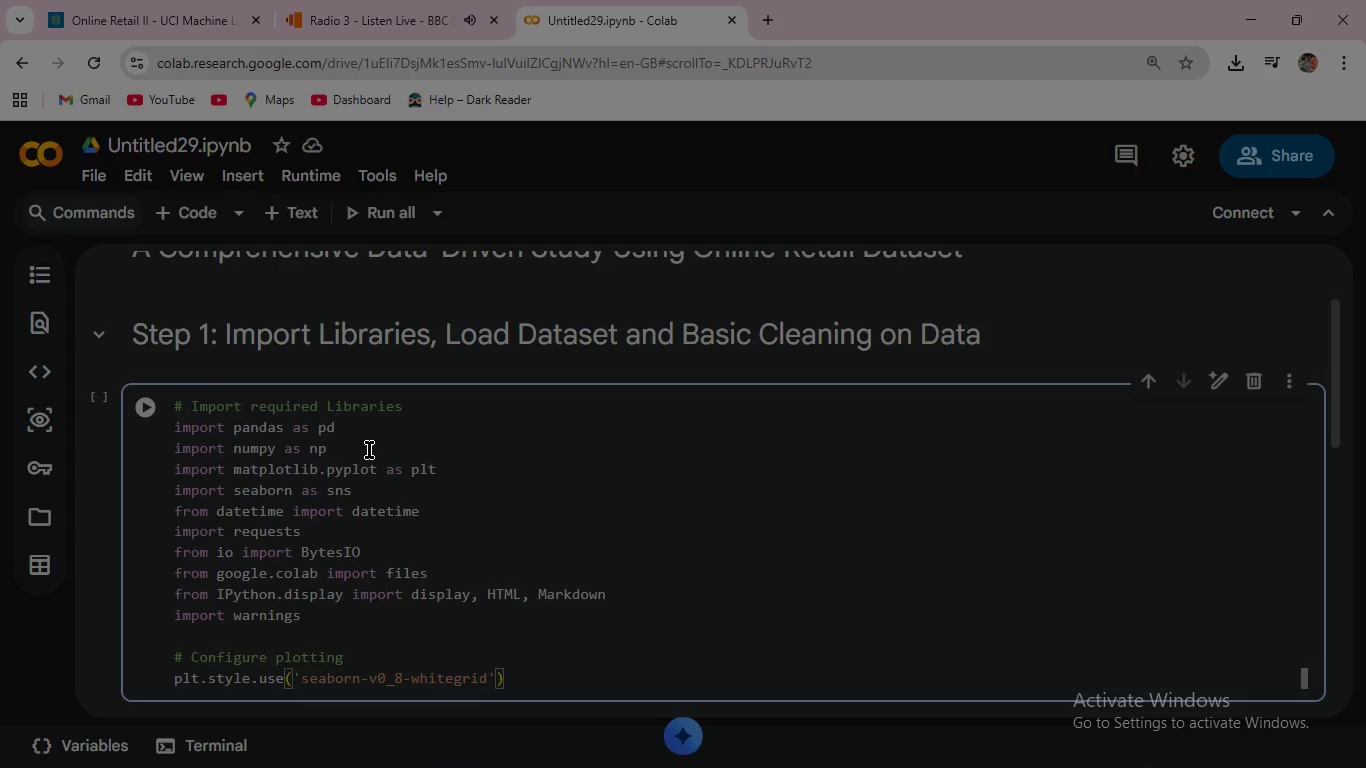 
key(Enter)
 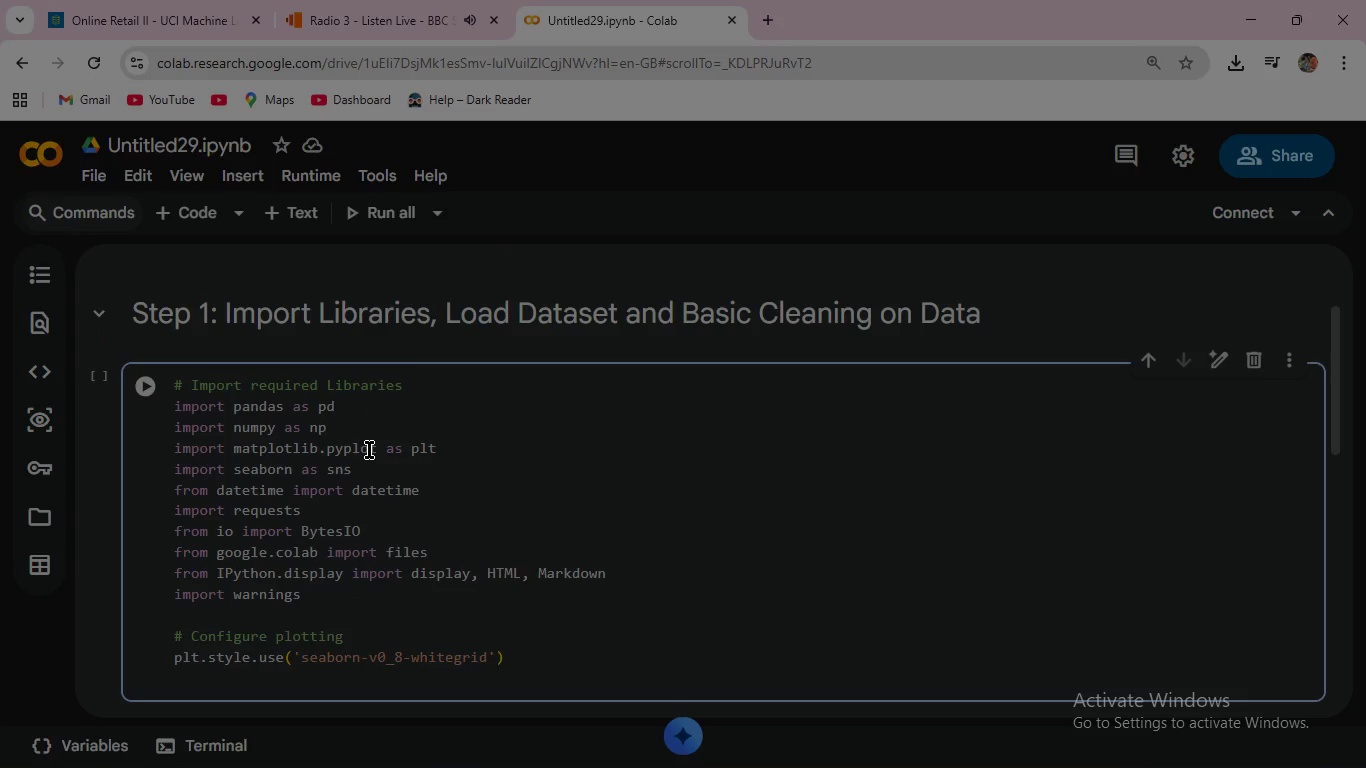 
type(sns.set_palette("hus)
 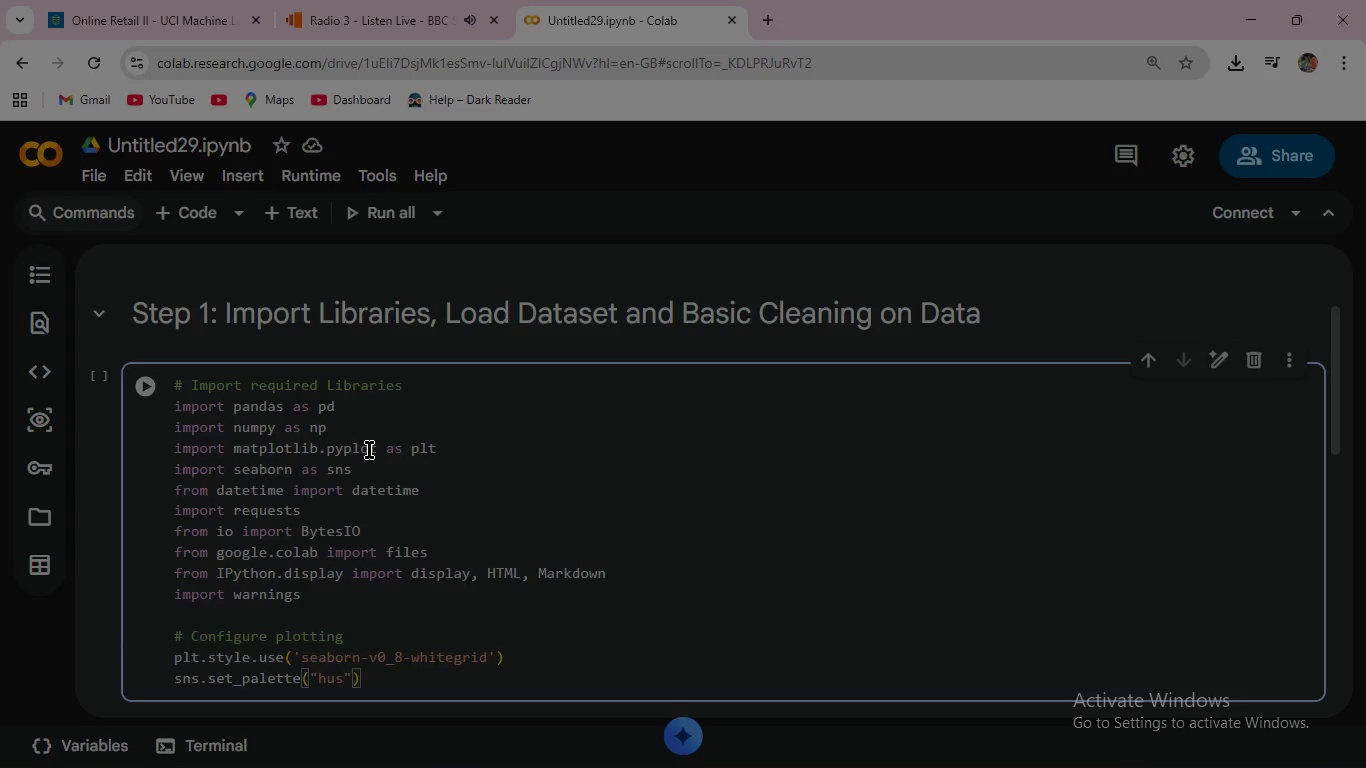 
key(L)
 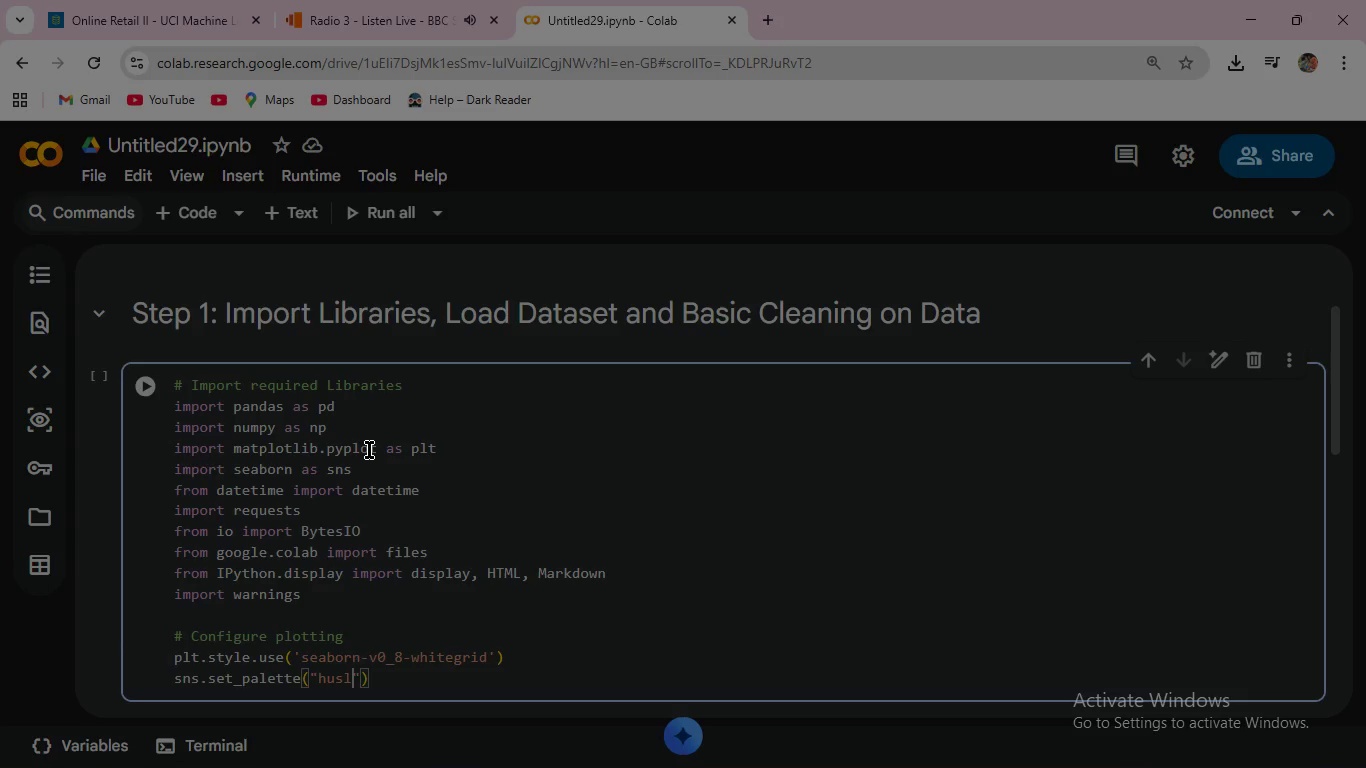 
wait(11.39)
 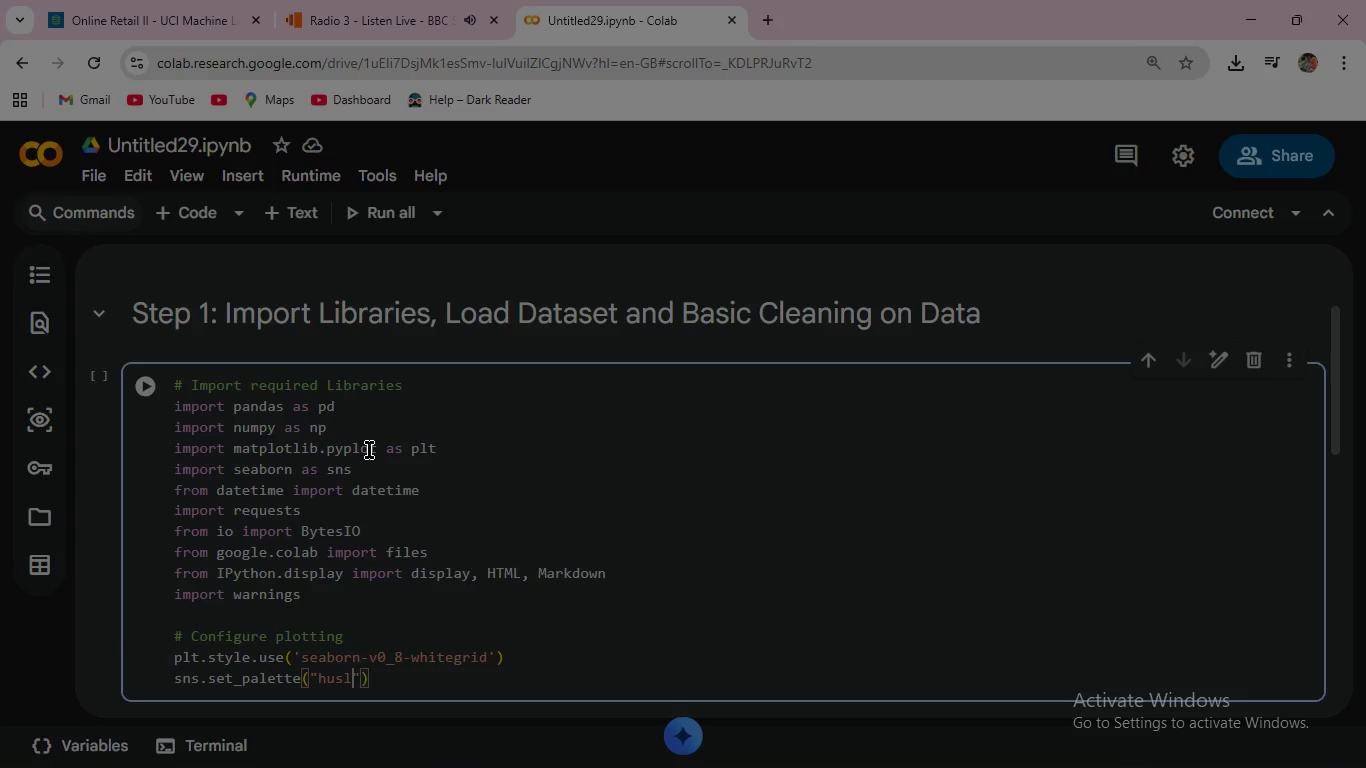 
key(ArrowRight)
 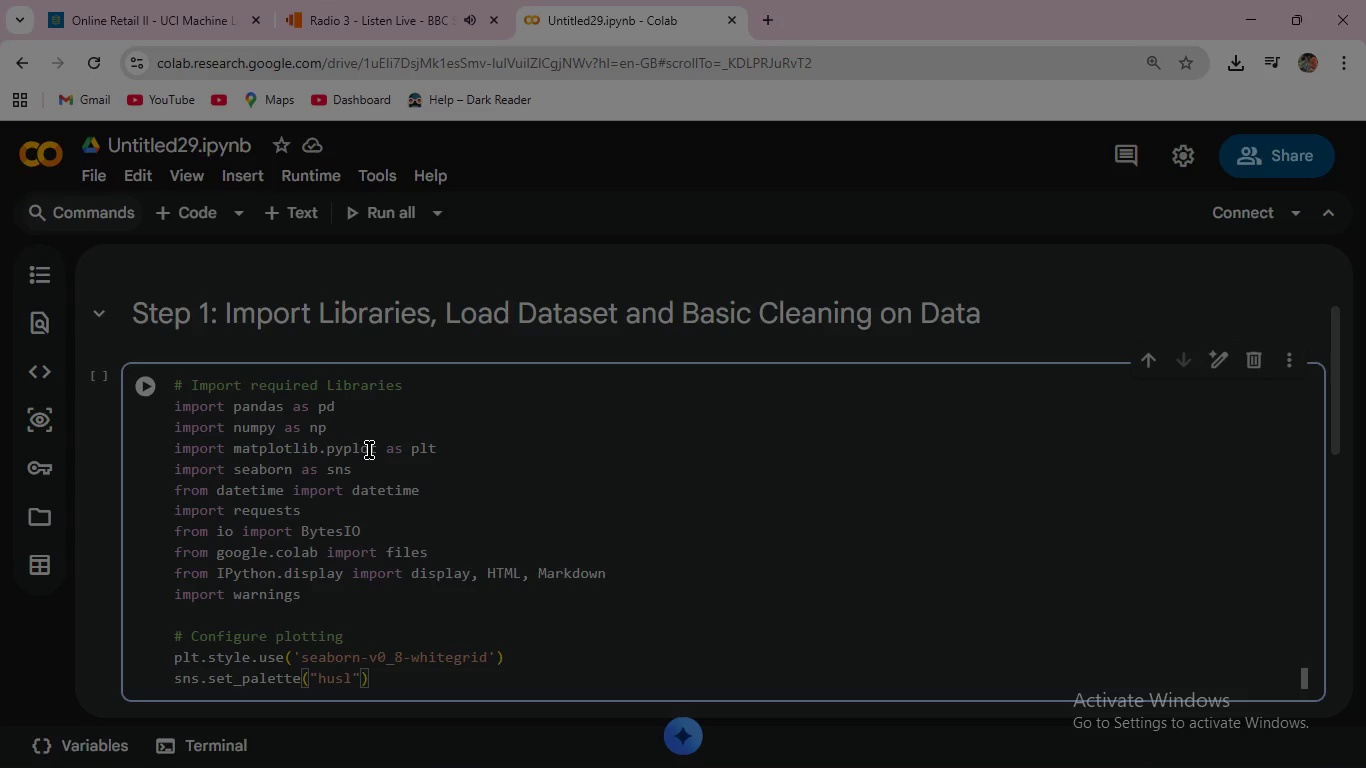 
key(ArrowRight)
 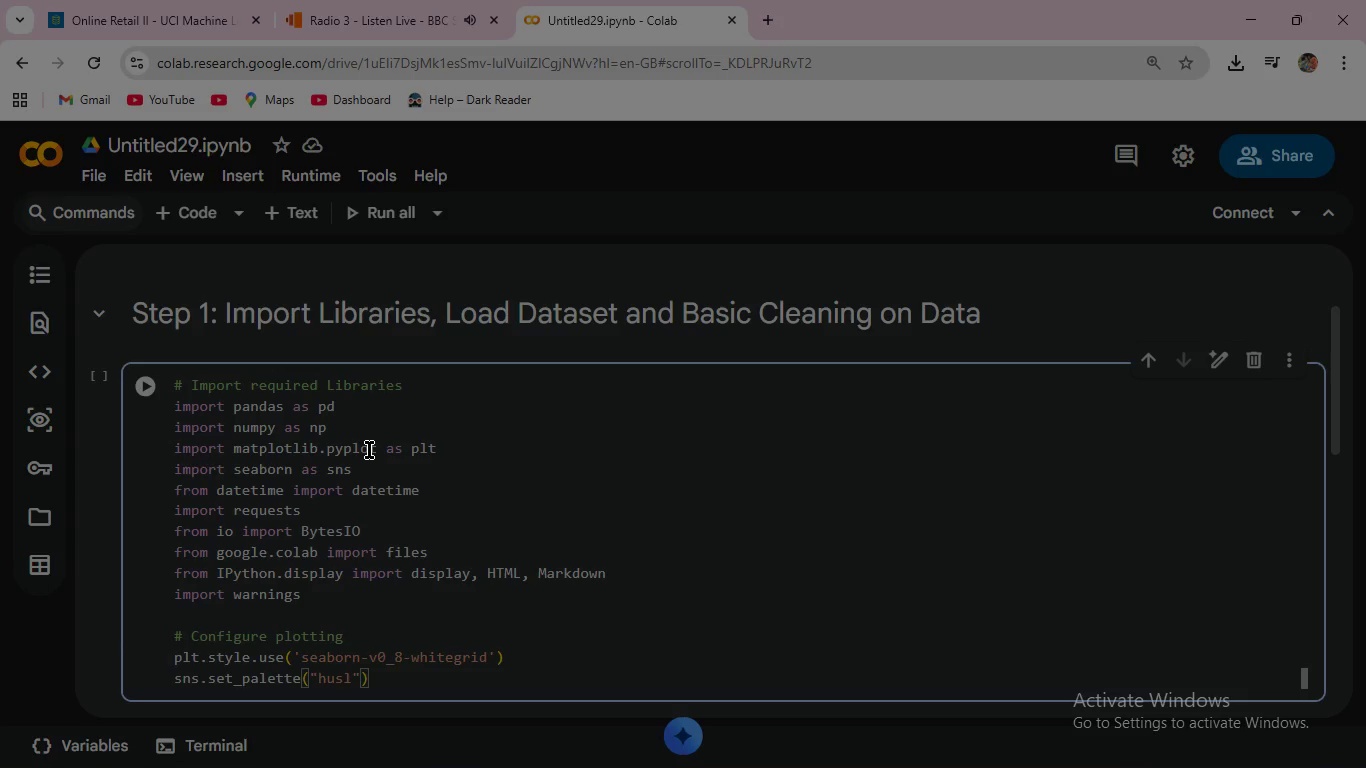 
key(Enter)
 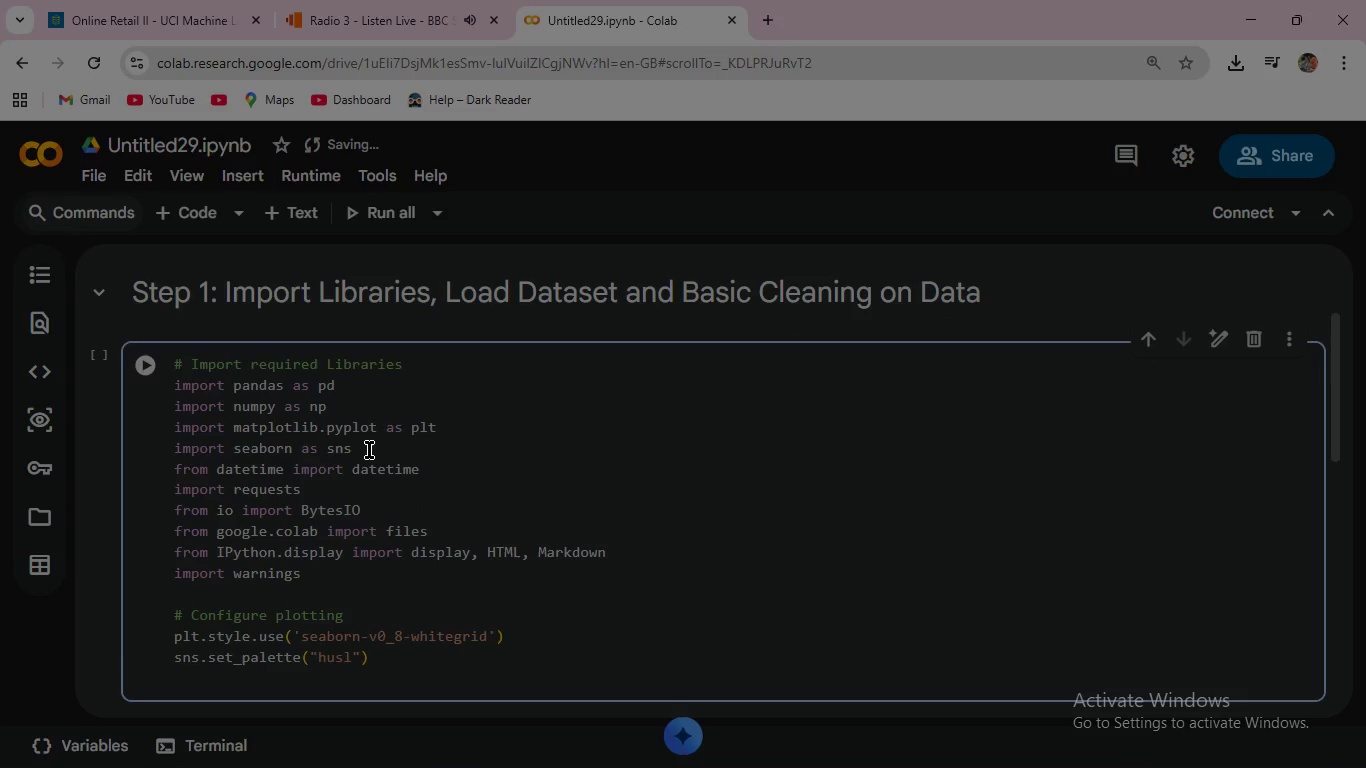 
type(plt.rcParams['figure.figsize)
 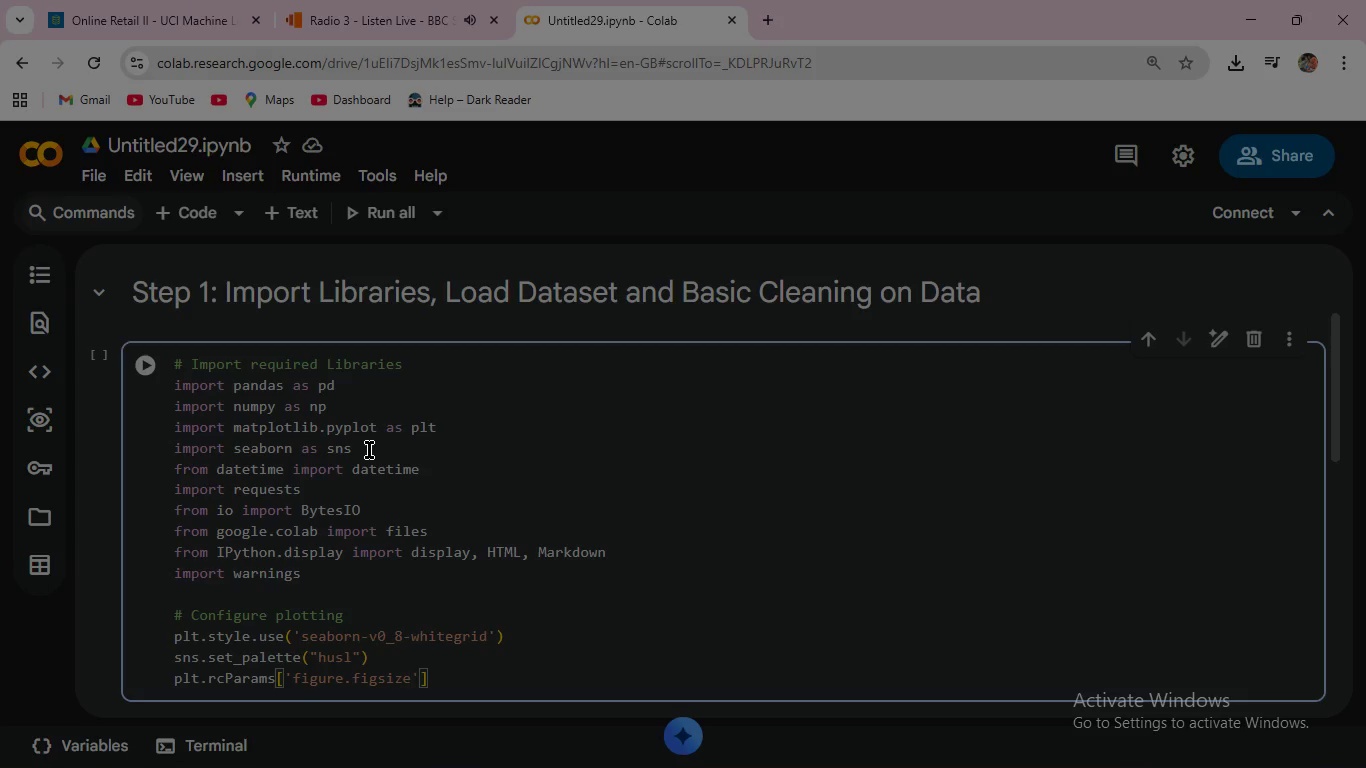 
key(ArrowRight)
 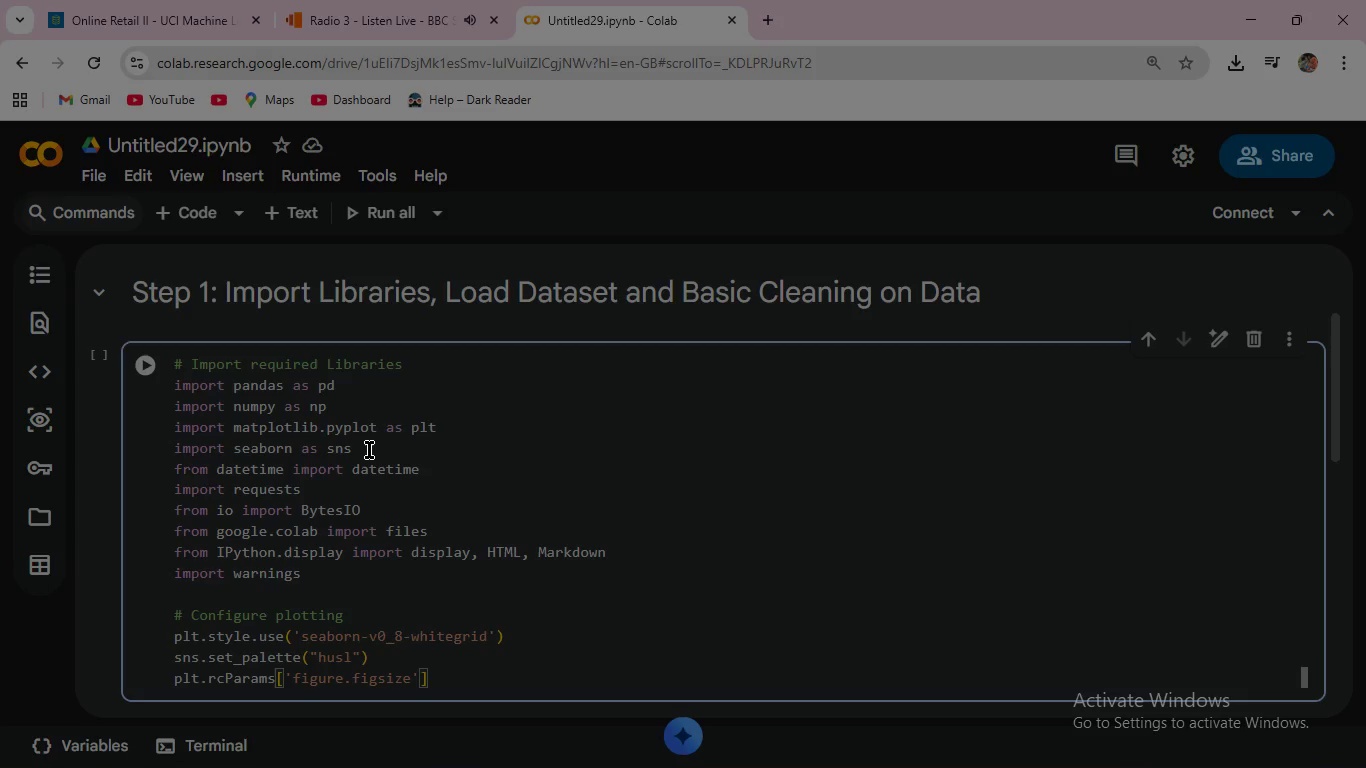 
key(ArrowRight)
 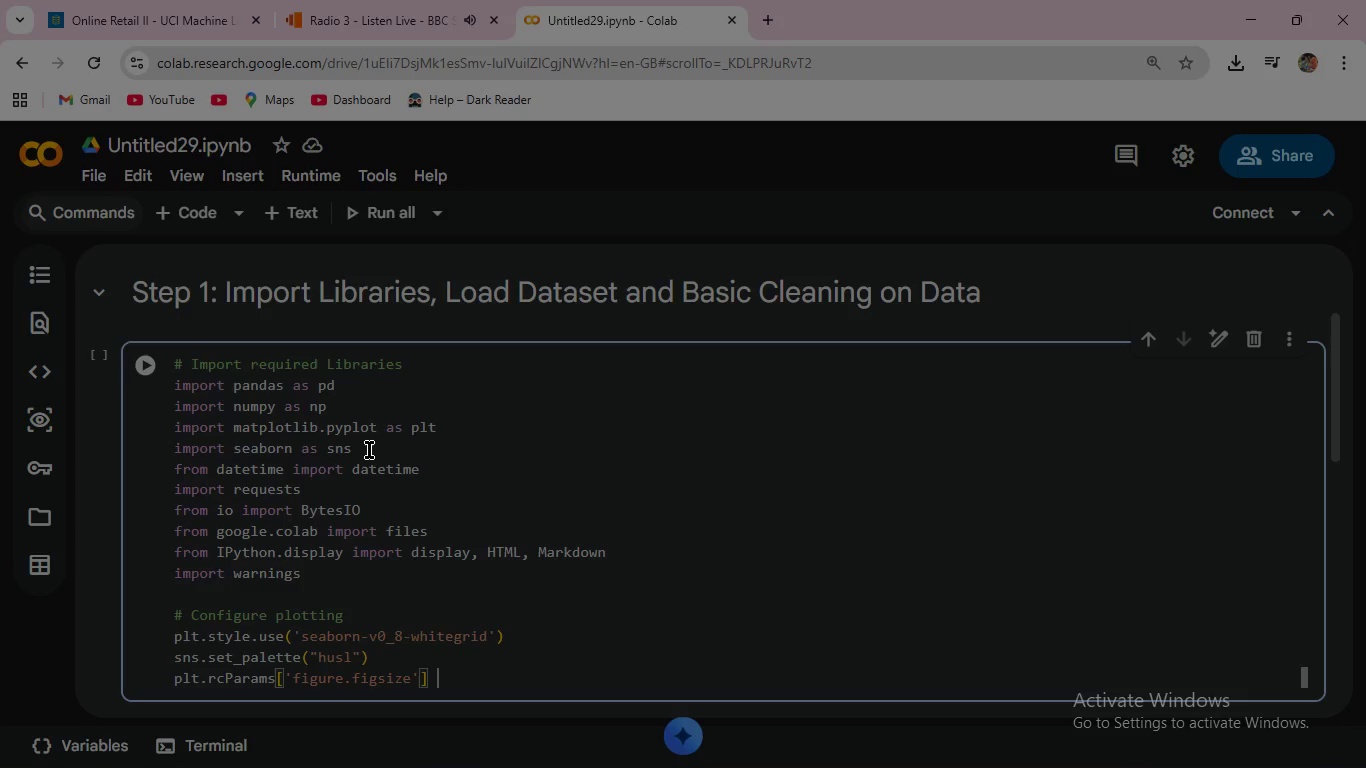 
type( = (12, 8)
 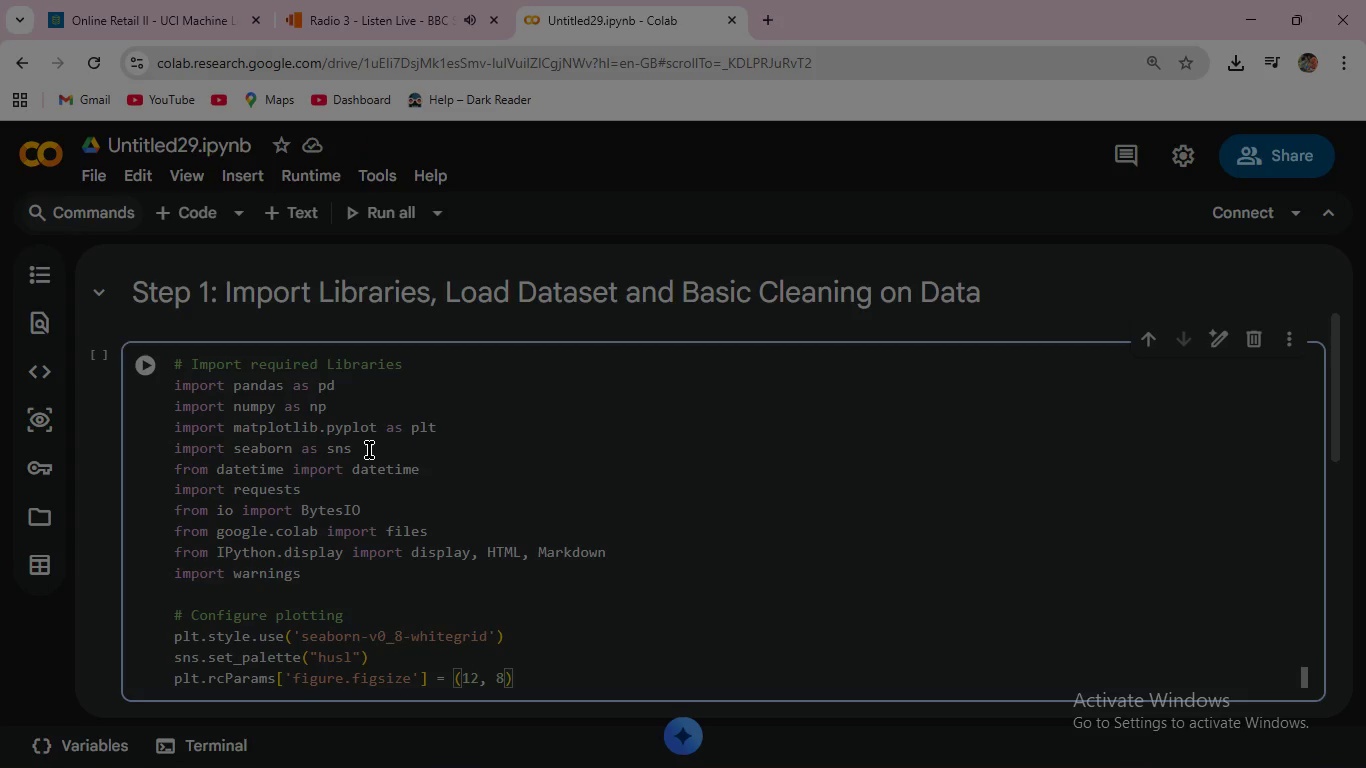 
key(ArrowRight)
 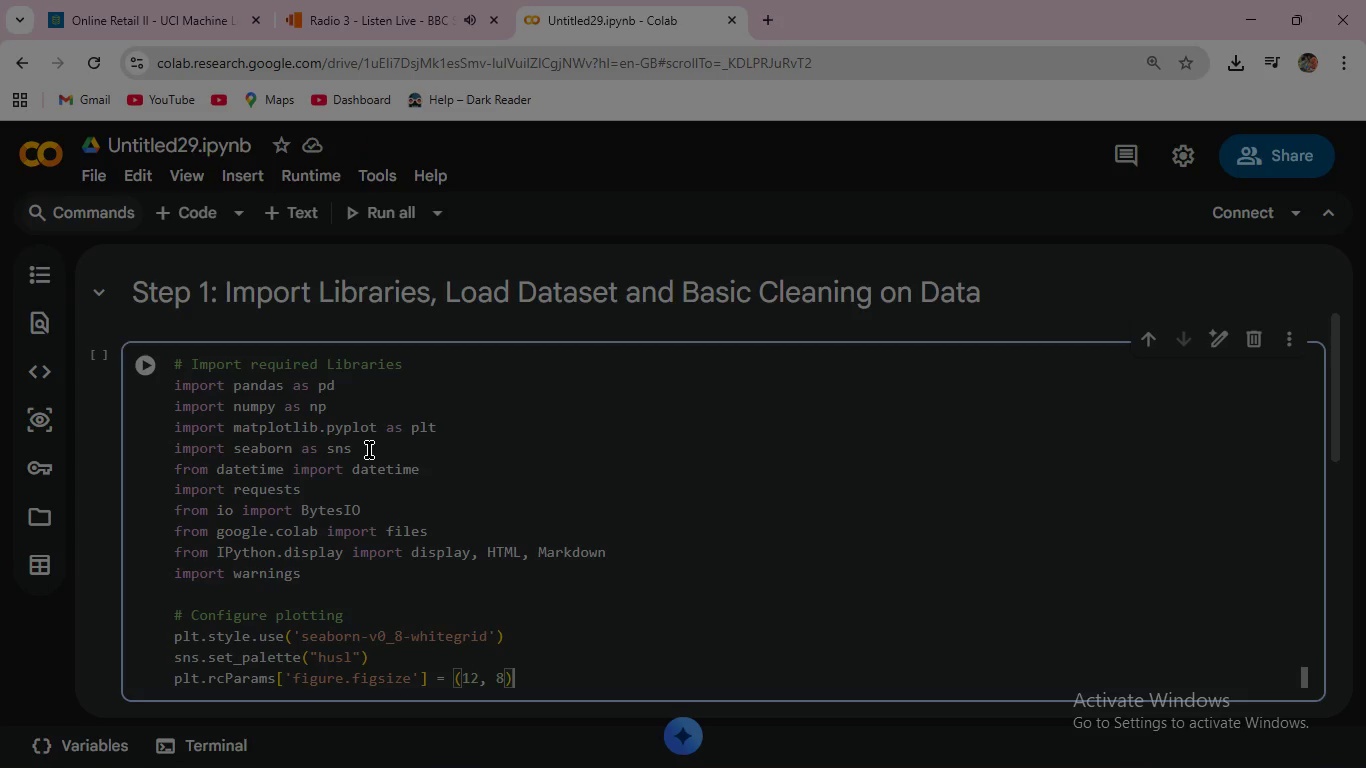 
key(ArrowRight)
 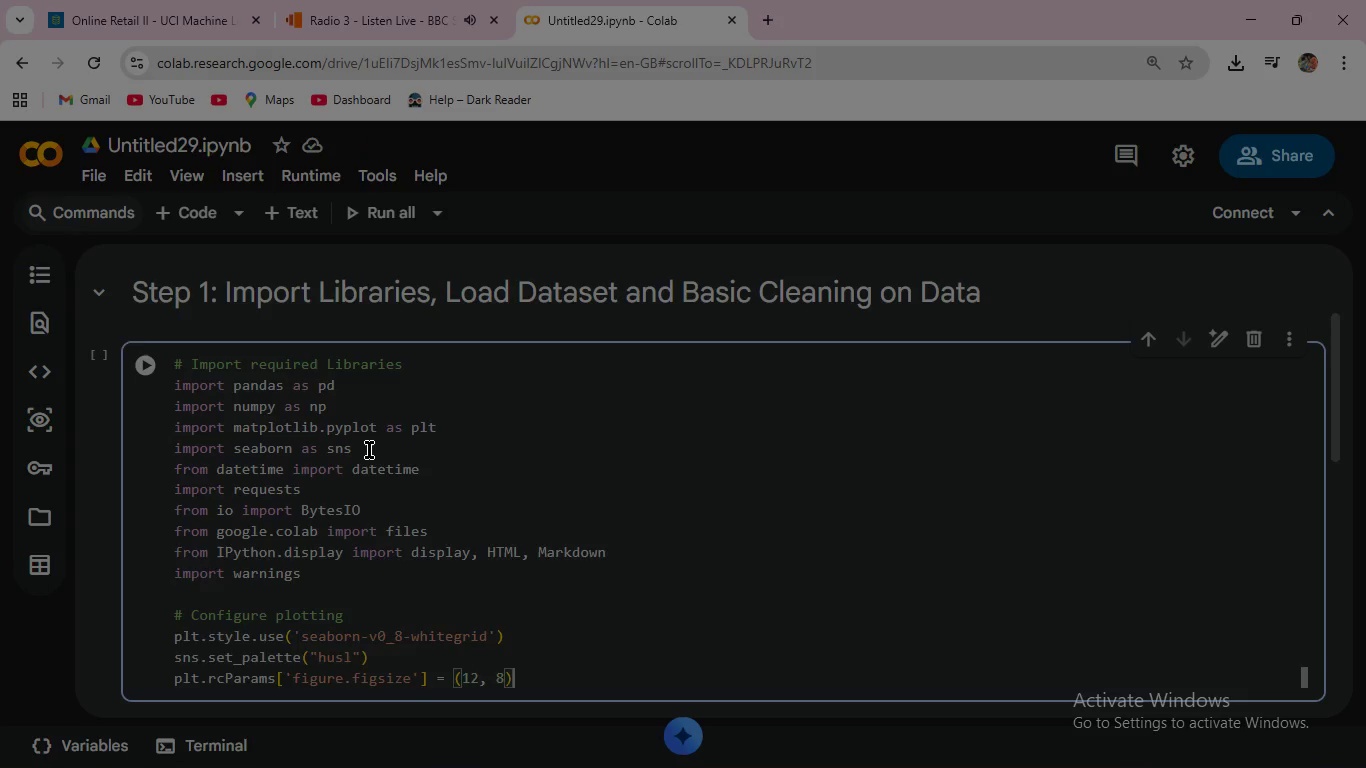 
key(Enter)
 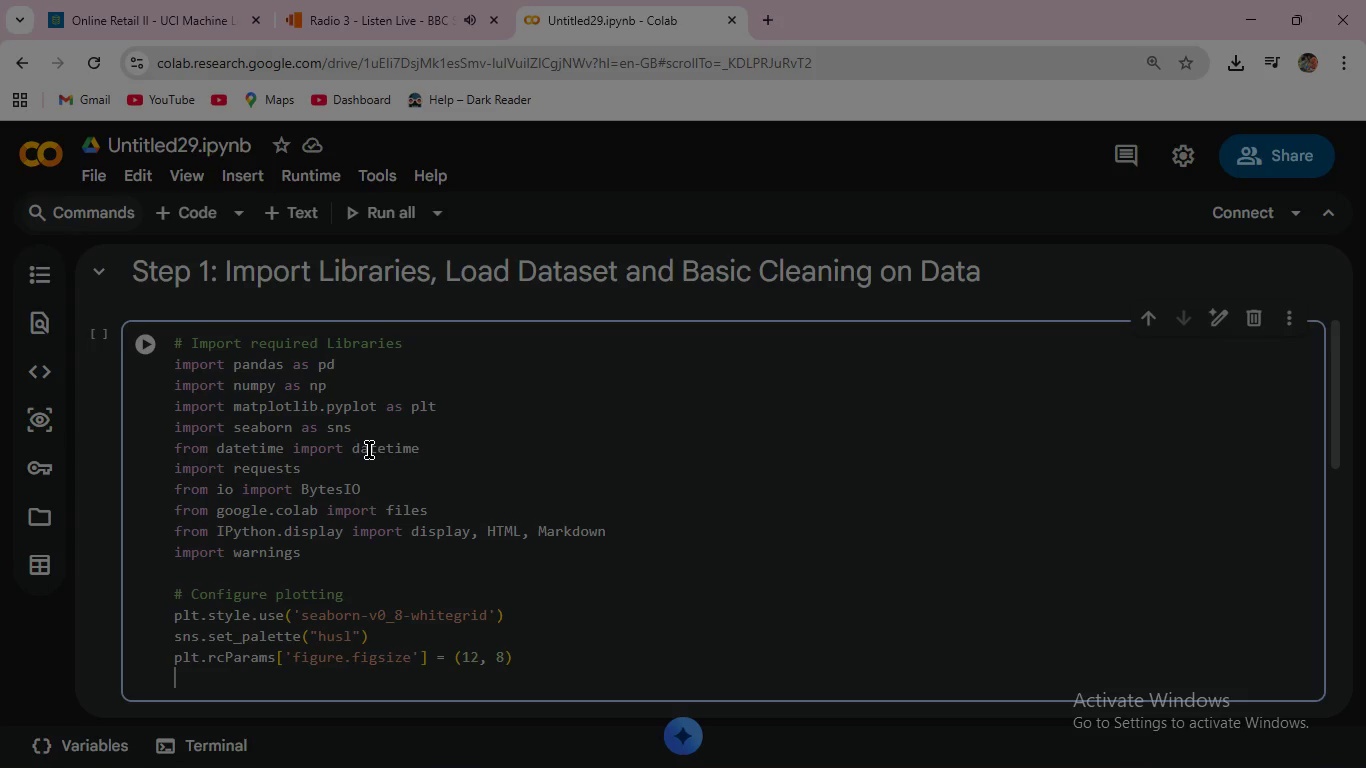 
wait(16.2)
 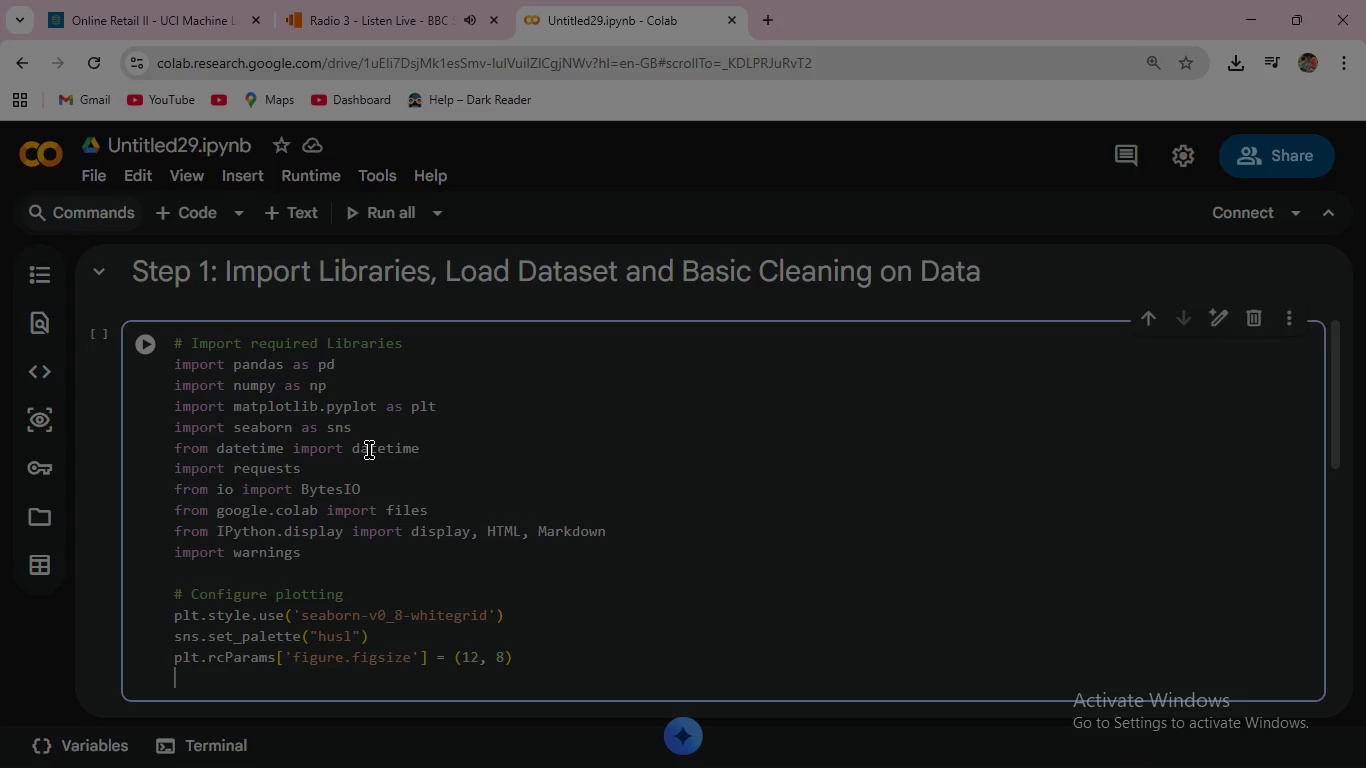 
type(plt.rcParams['font.size)
 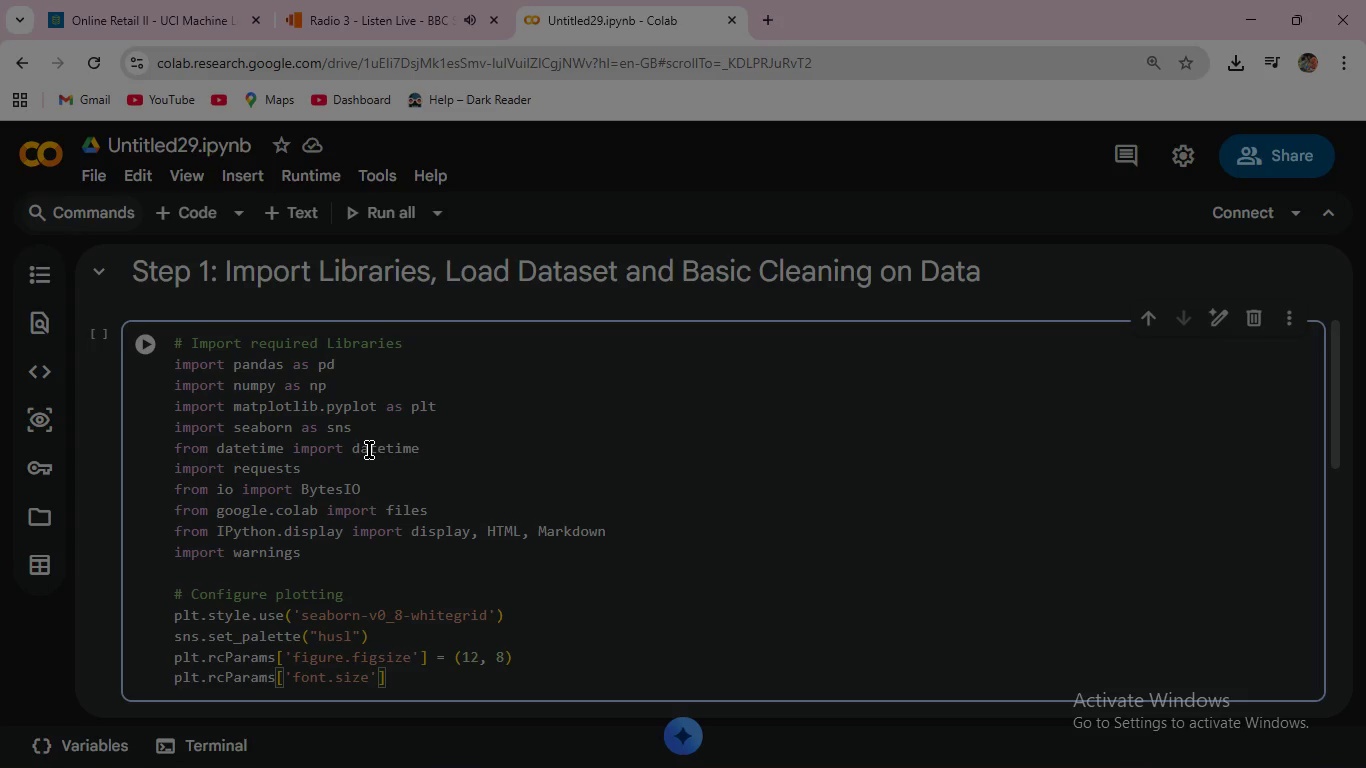 
key(ArrowRight)
 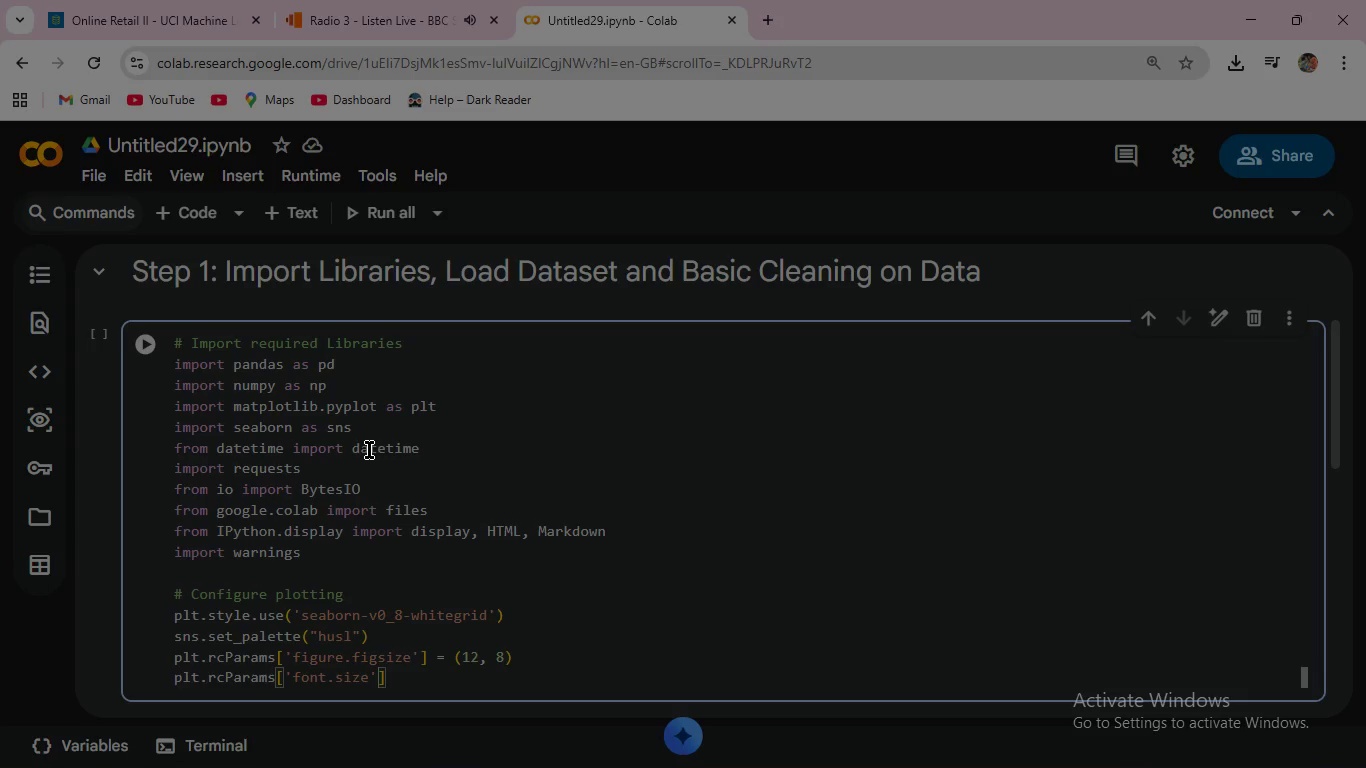 
key(ArrowRight)
 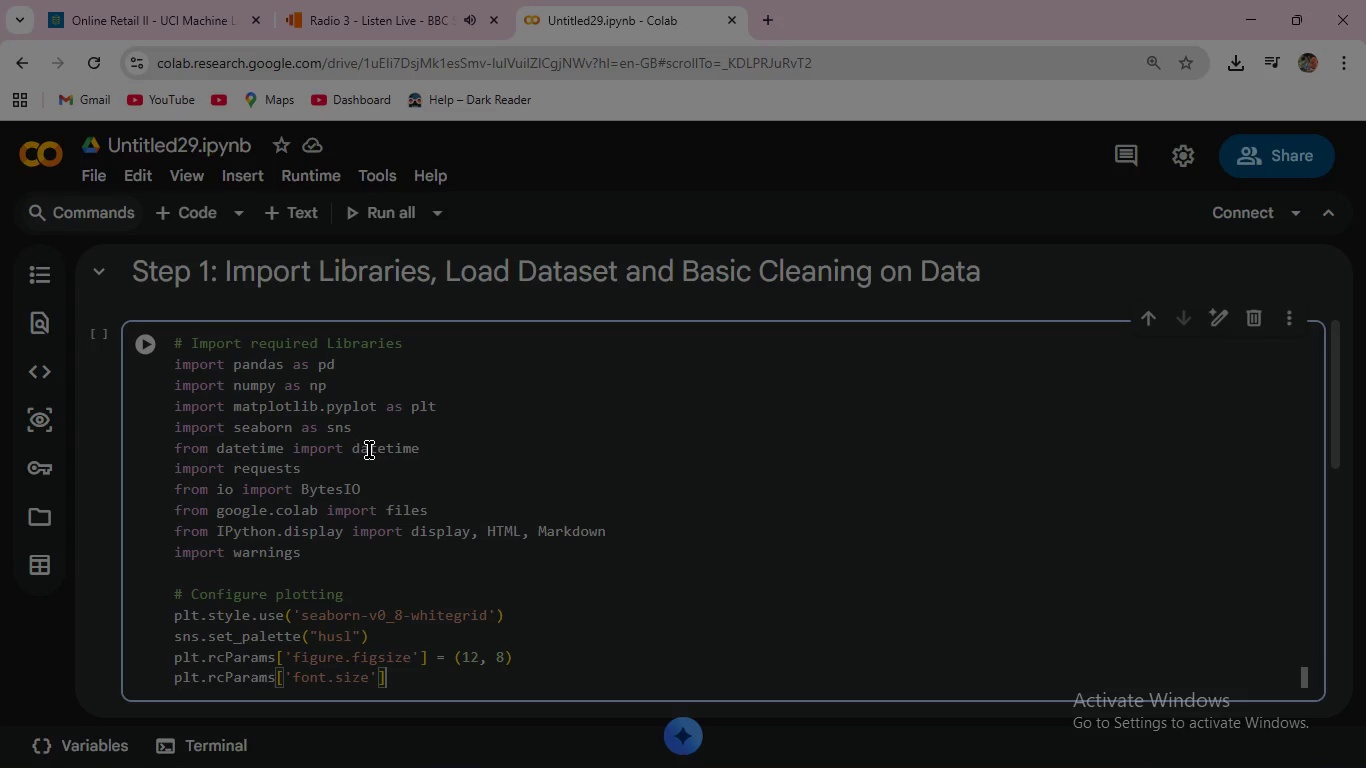 
type( = 10 )
 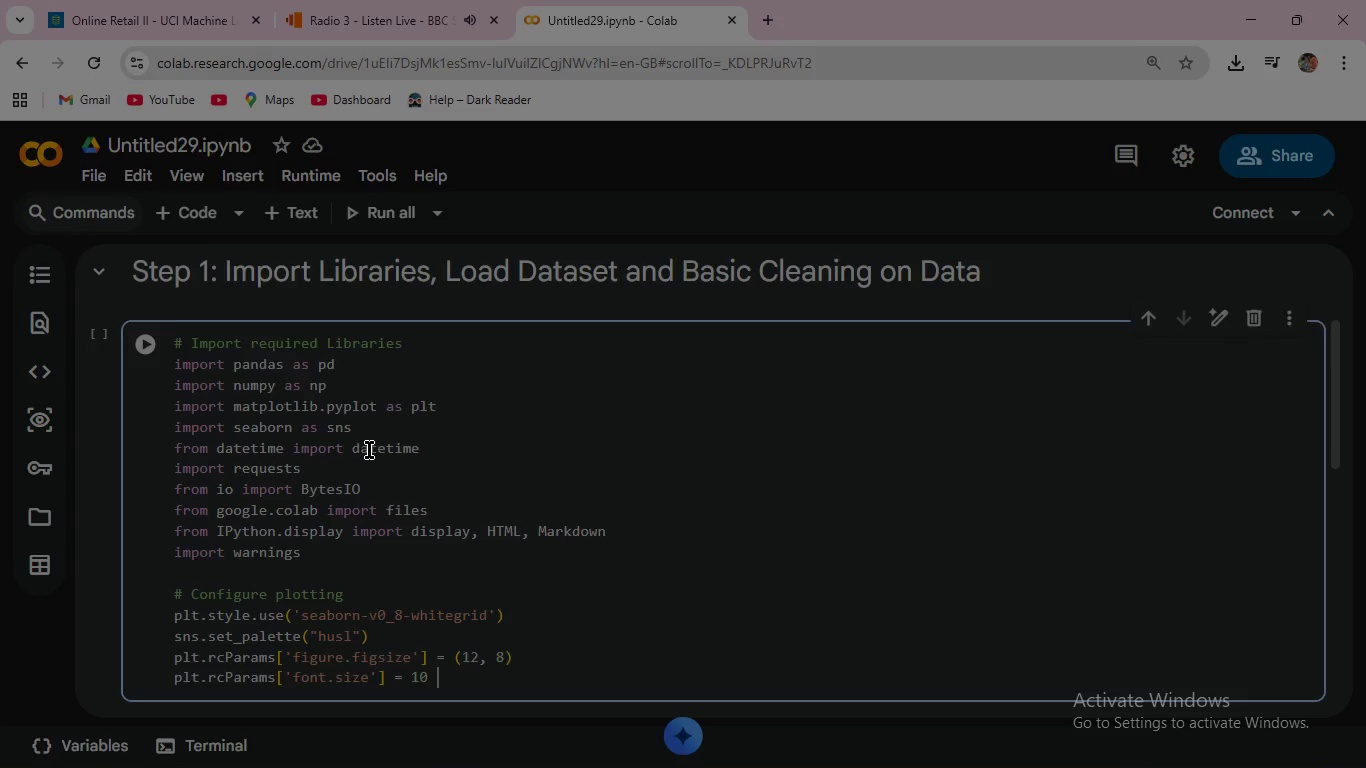 
key(Enter)
 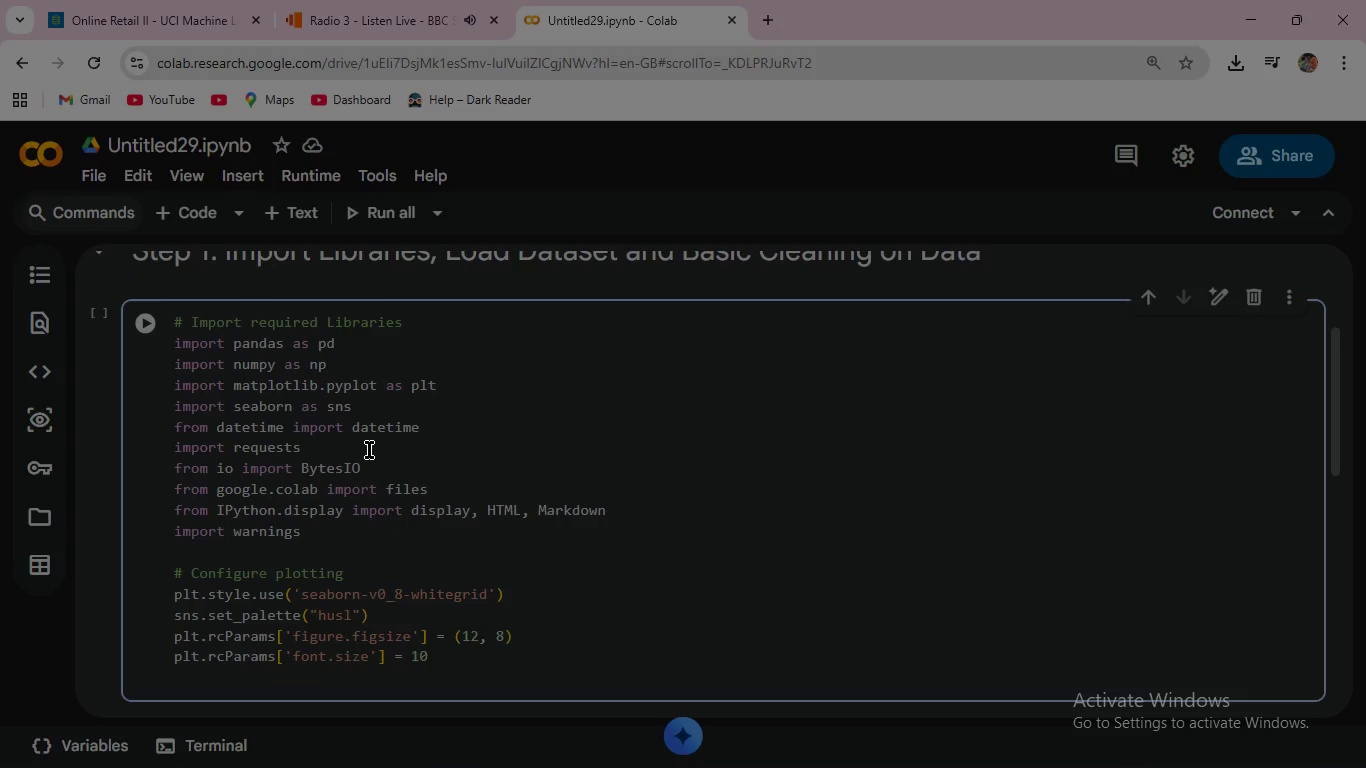 
key(Enter)
 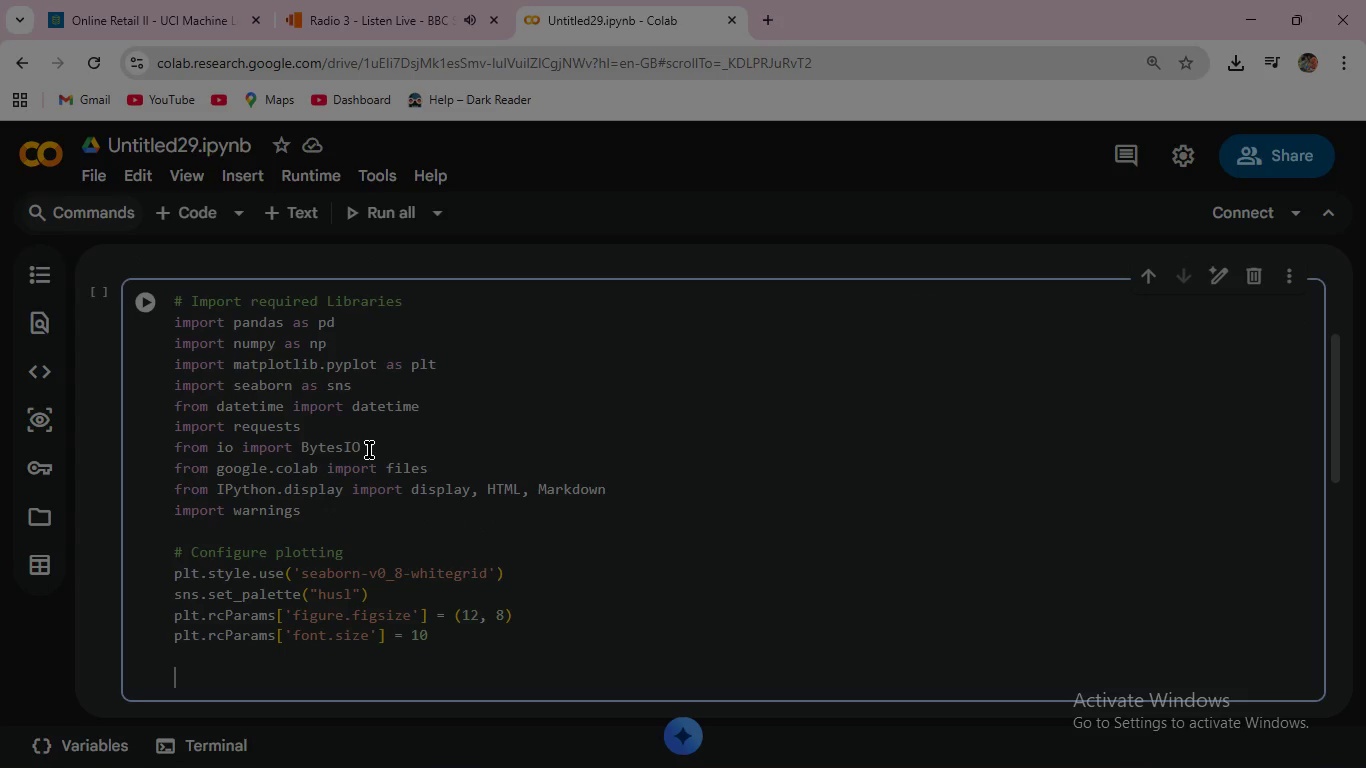 
type(print(" Midnight Bloom: Loading and Cleaning)
 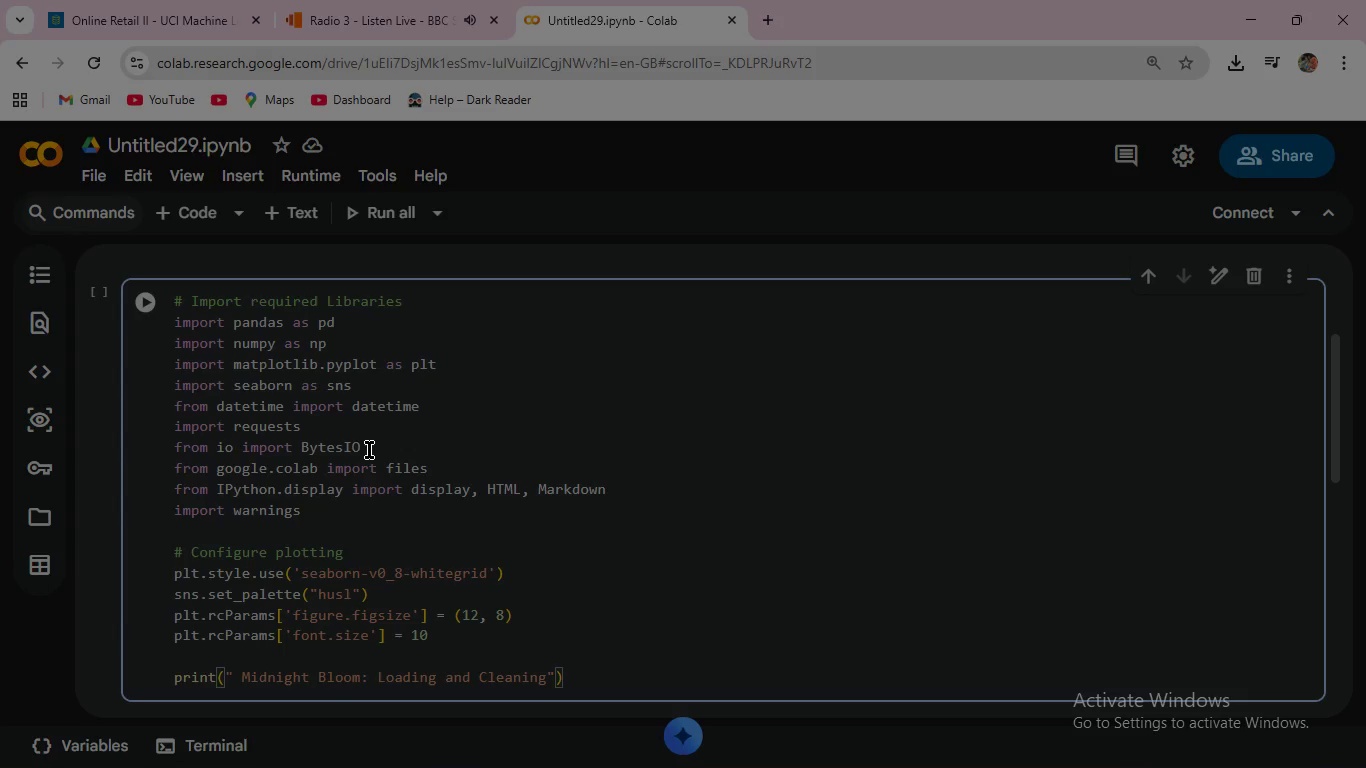 
key(Space)
 